 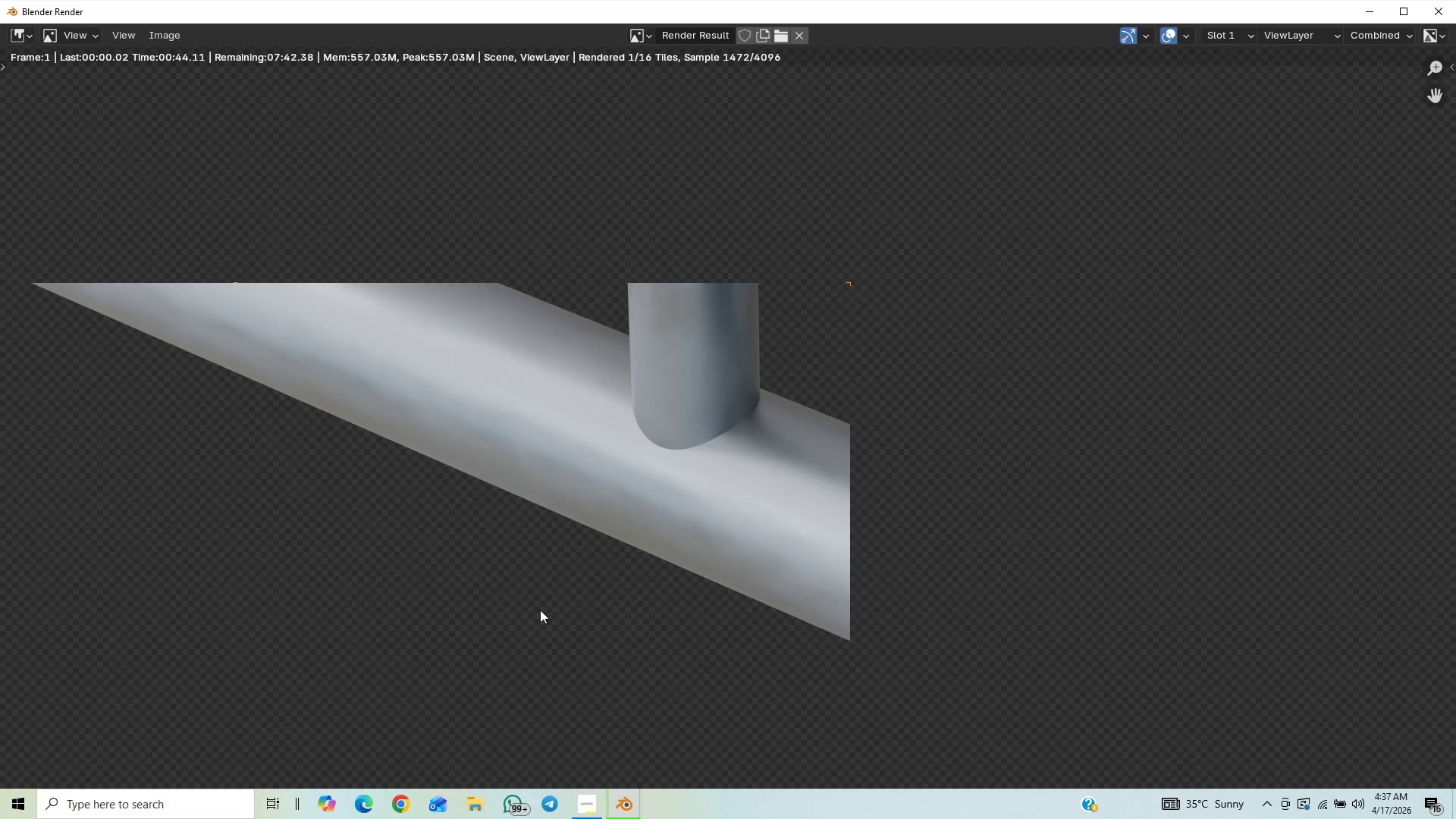 
scroll: coordinate [738, 463], scroll_direction: down, amount: 7.0
 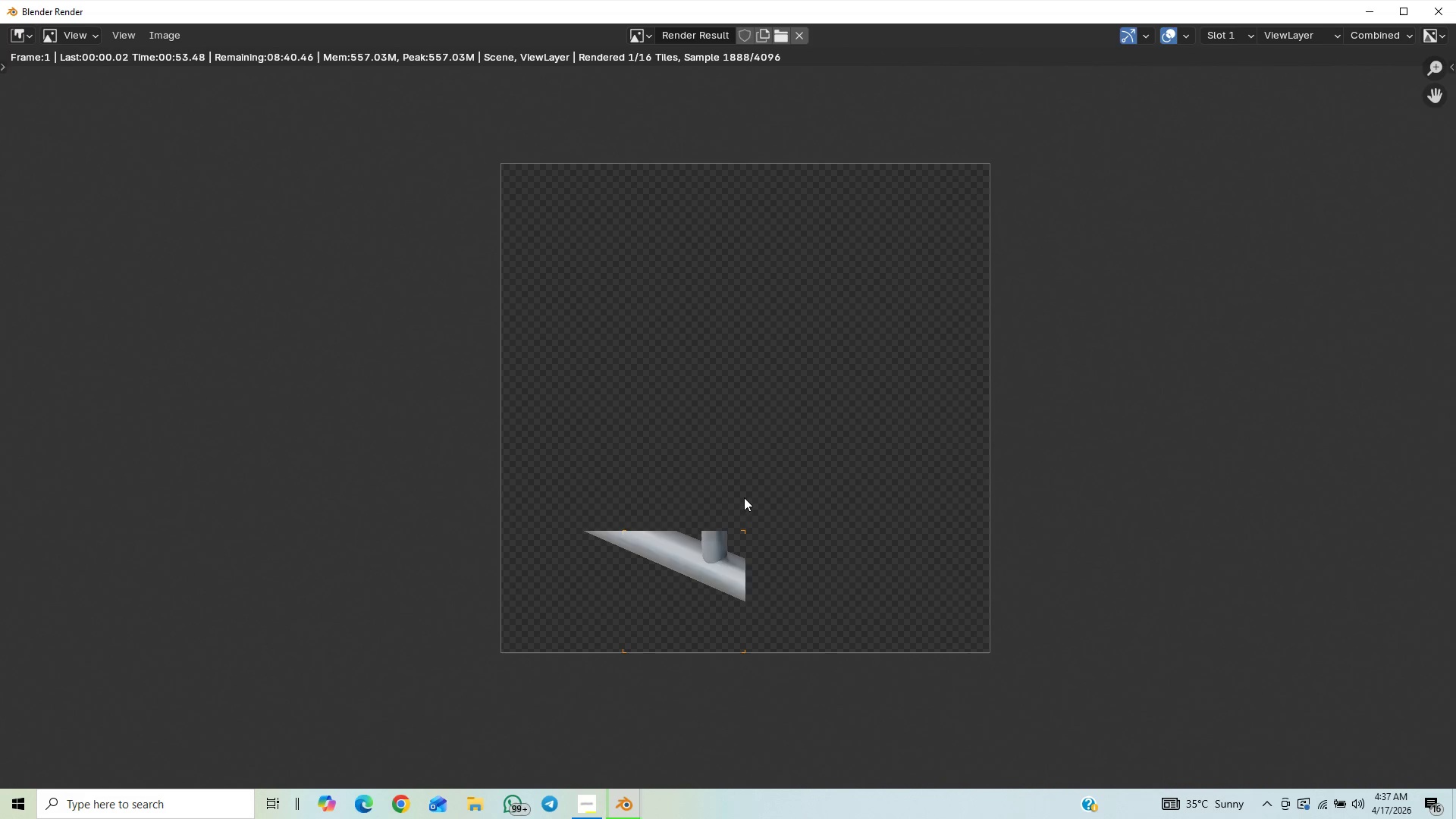 
wait(7.09)
 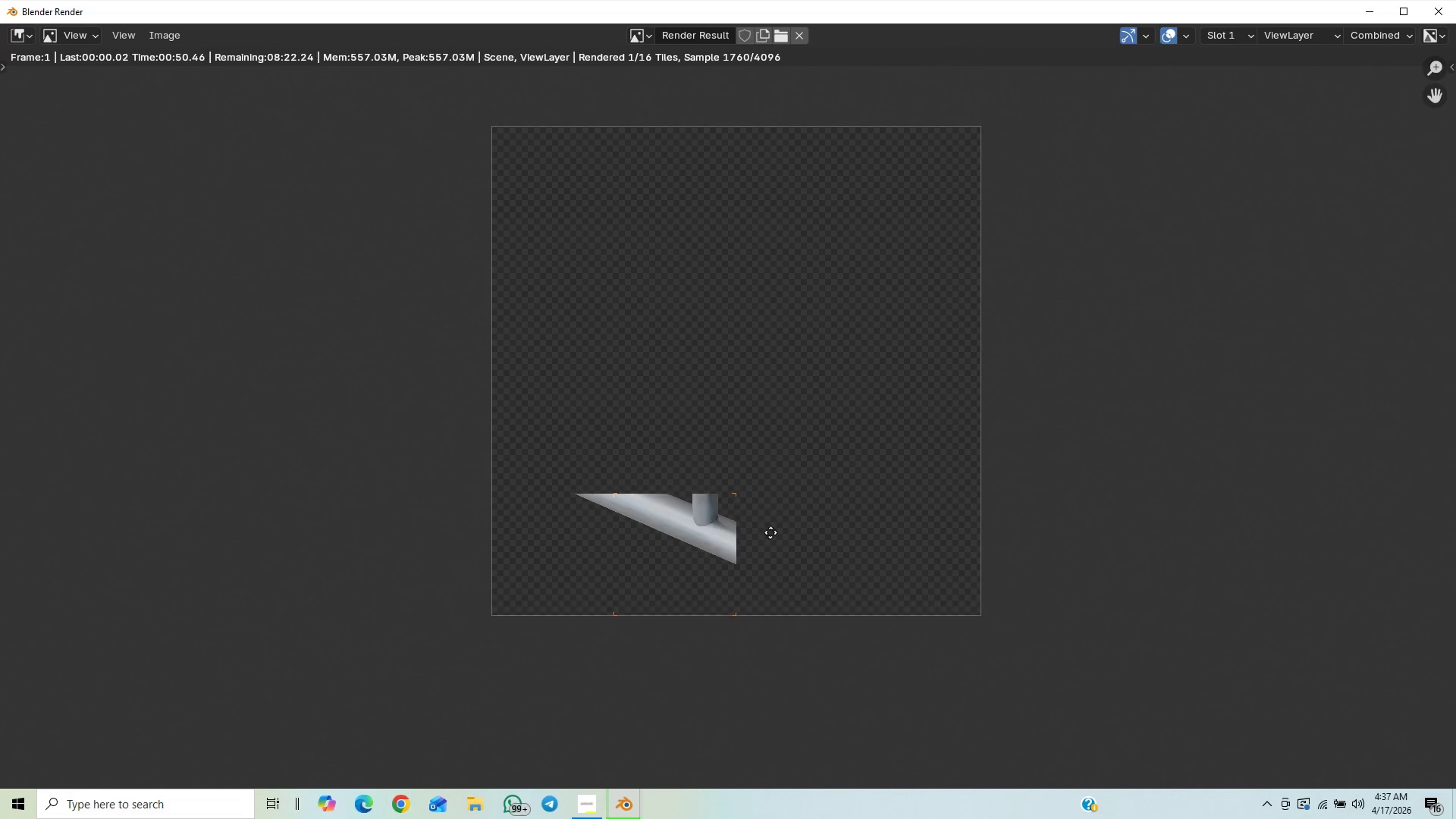 
scroll: coordinate [757, 533], scroll_direction: up, amount: 9.0
 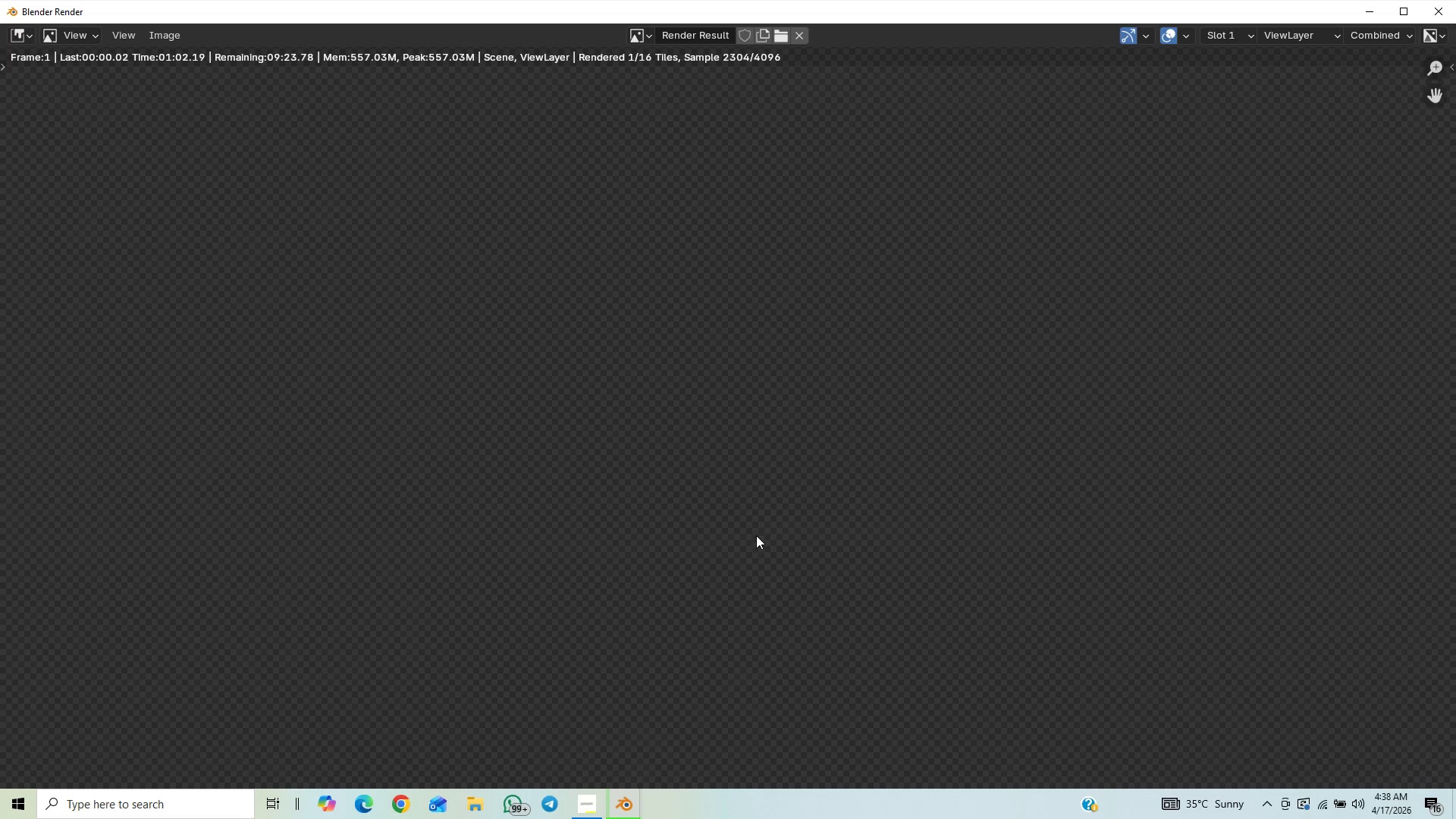 
scroll: coordinate [751, 548], scroll_direction: down, amount: 16.0
 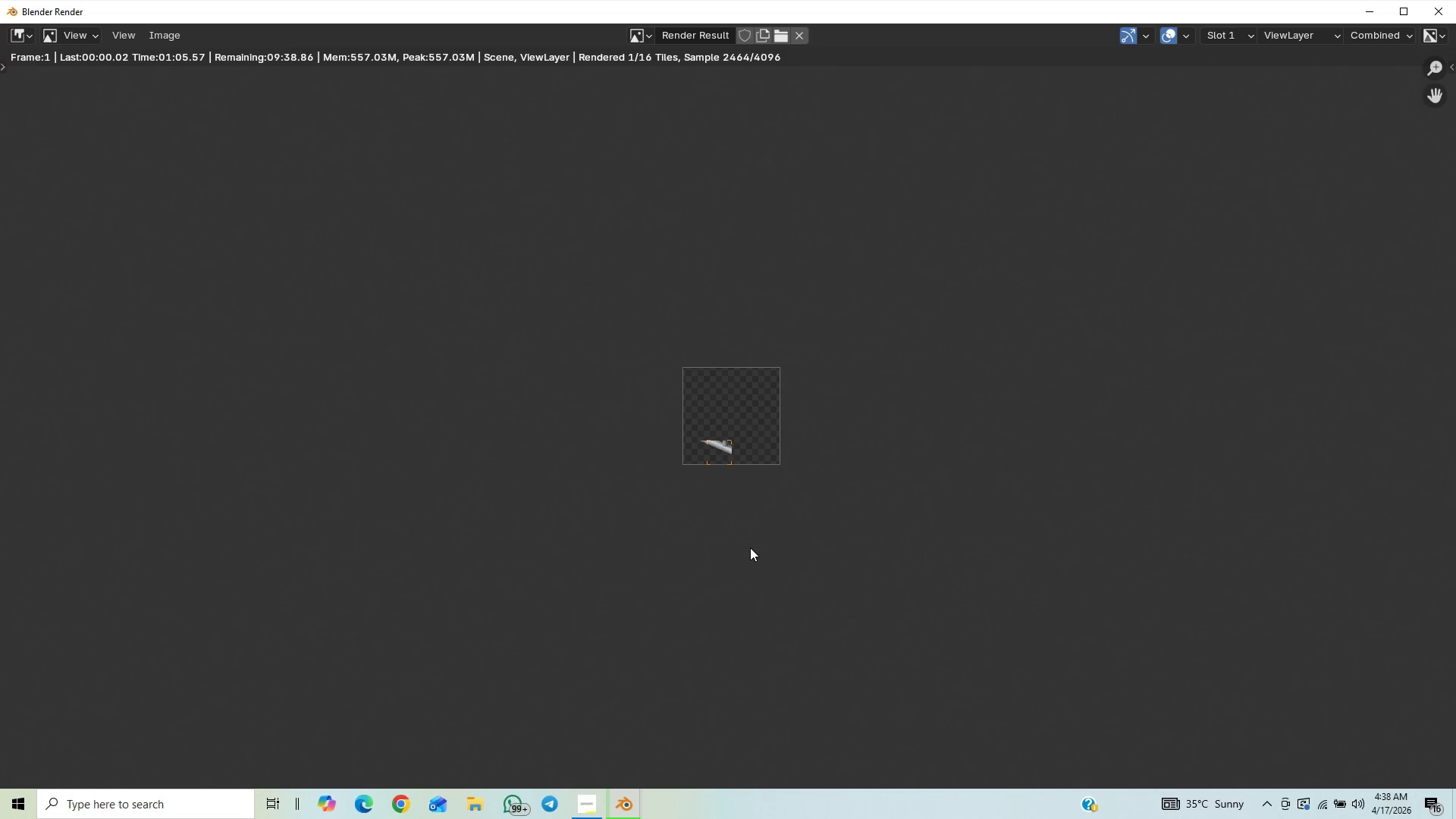 
scroll: coordinate [739, 579], scroll_direction: up, amount: 9.0
 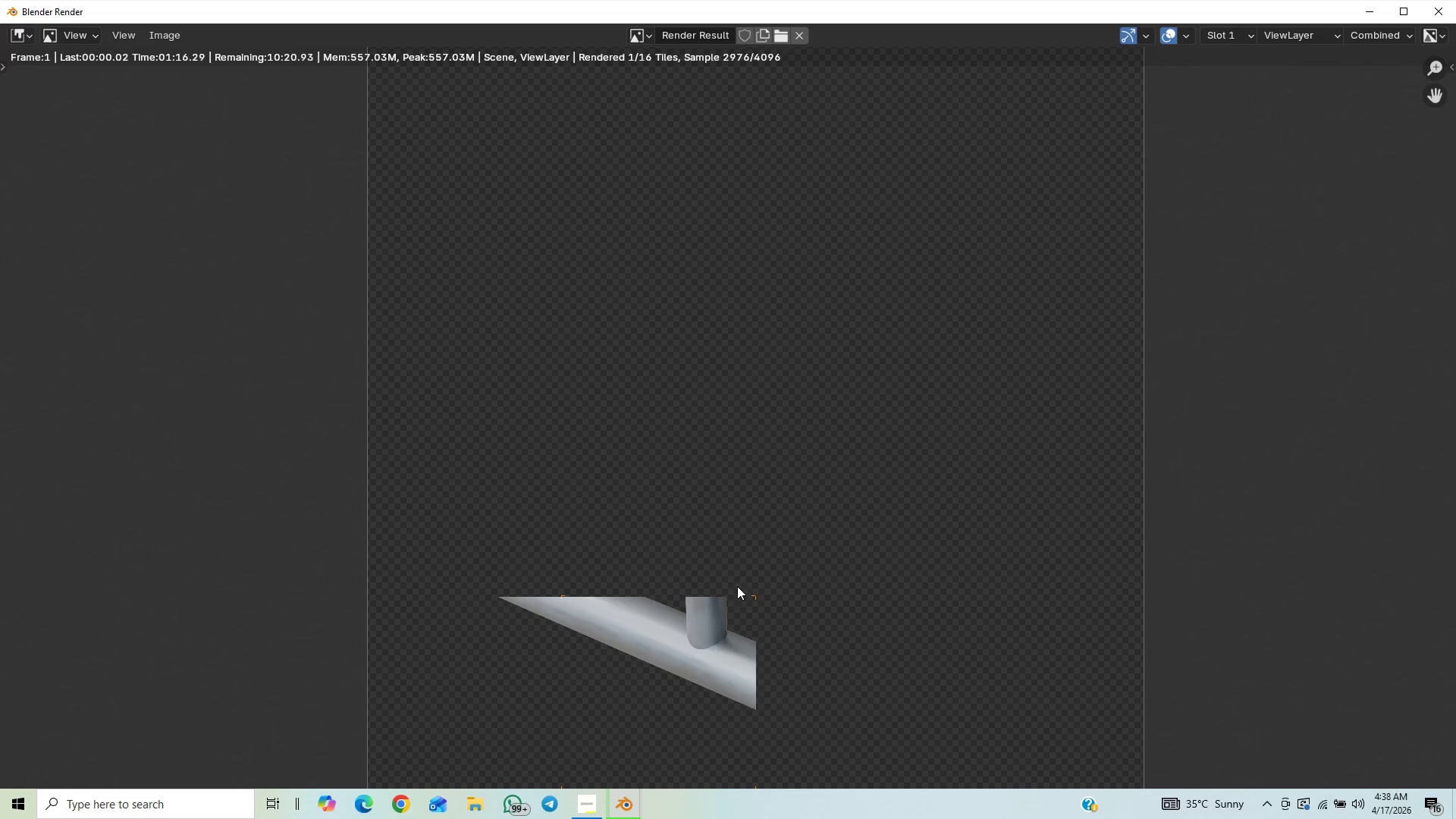 
scroll: coordinate [821, 620], scroll_direction: down, amount: 2.0
 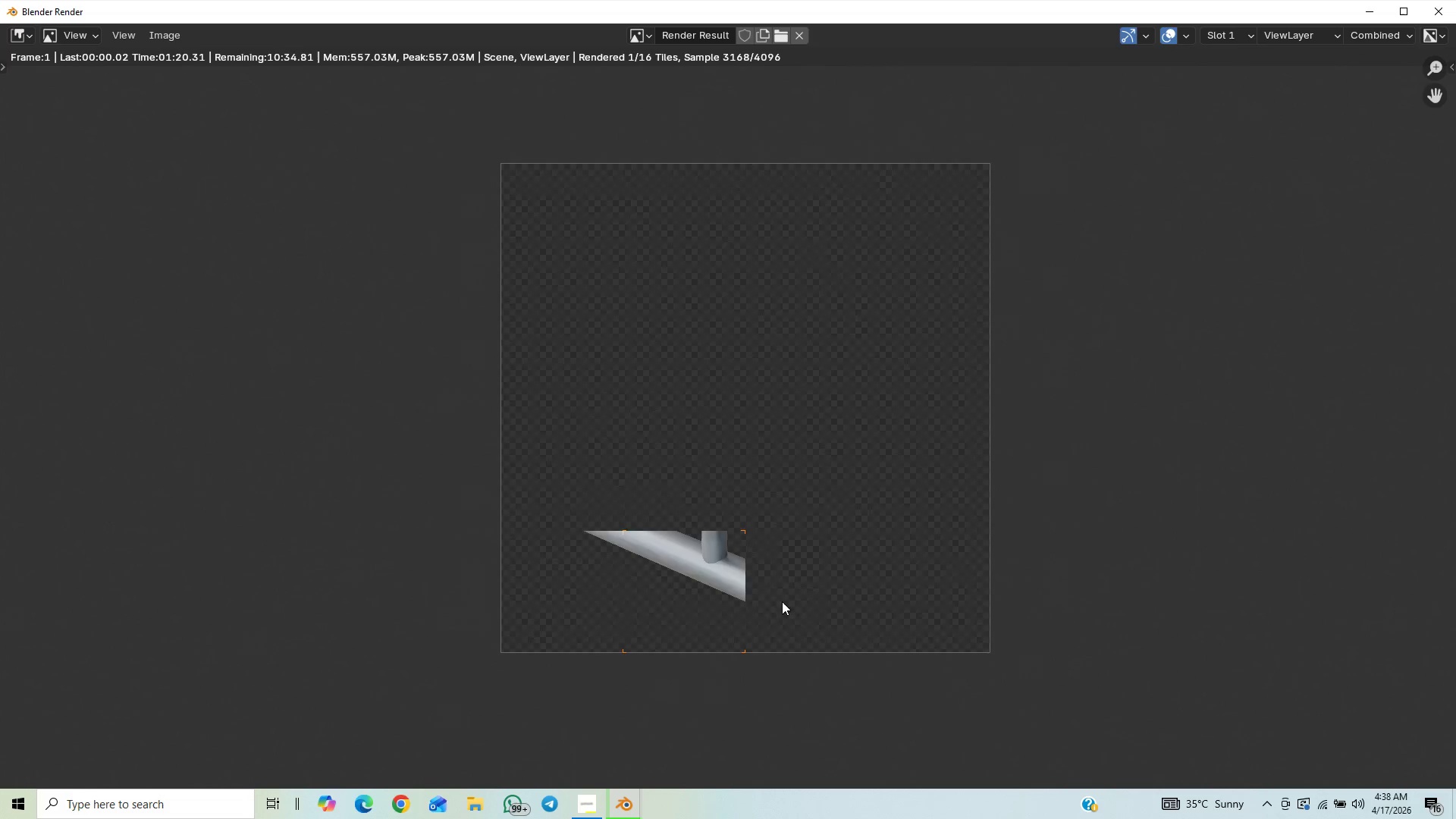 
scroll: coordinate [789, 595], scroll_direction: up, amount: 2.0
 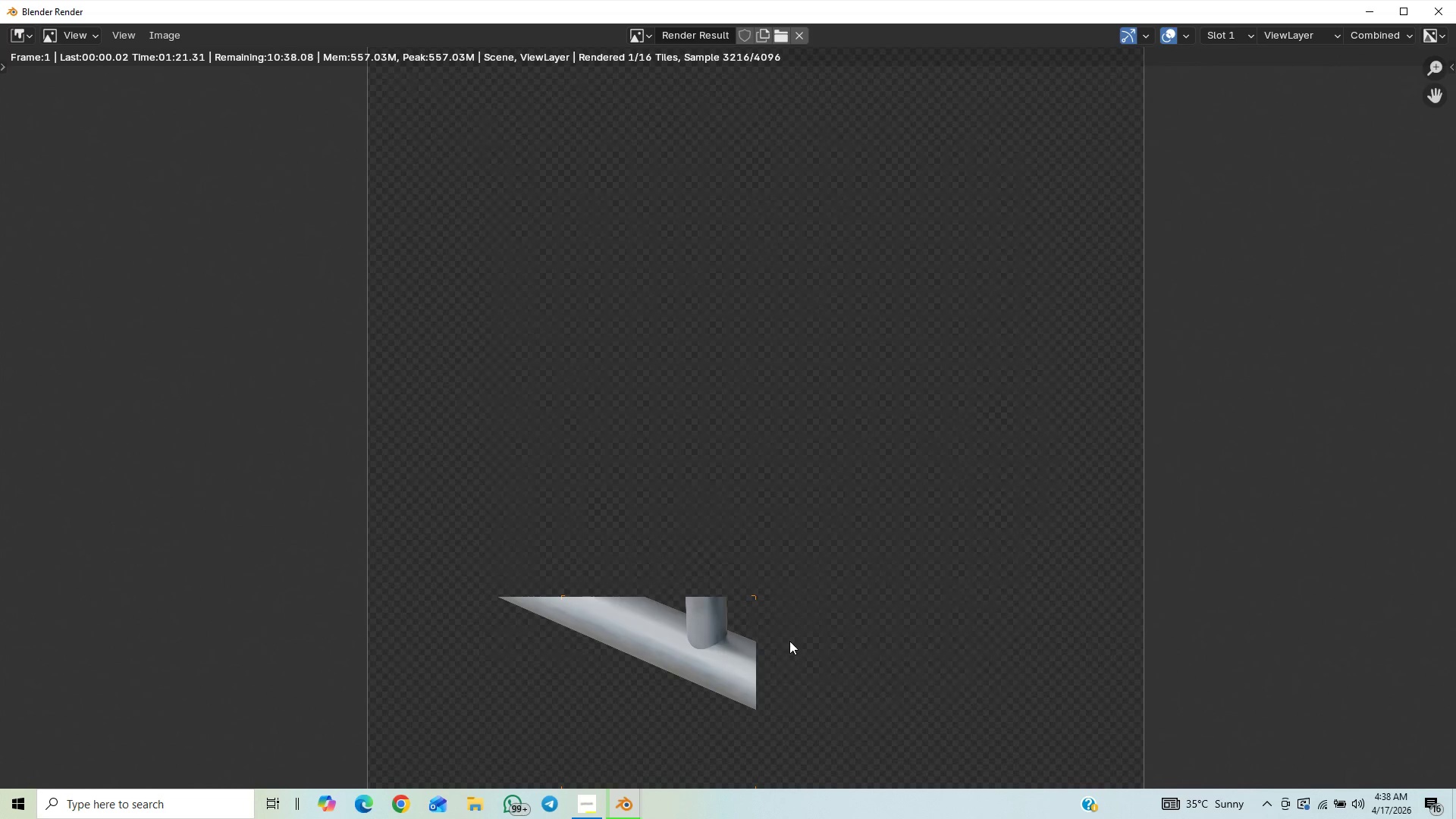 
scroll: coordinate [751, 699], scroll_direction: down, amount: 2.0
 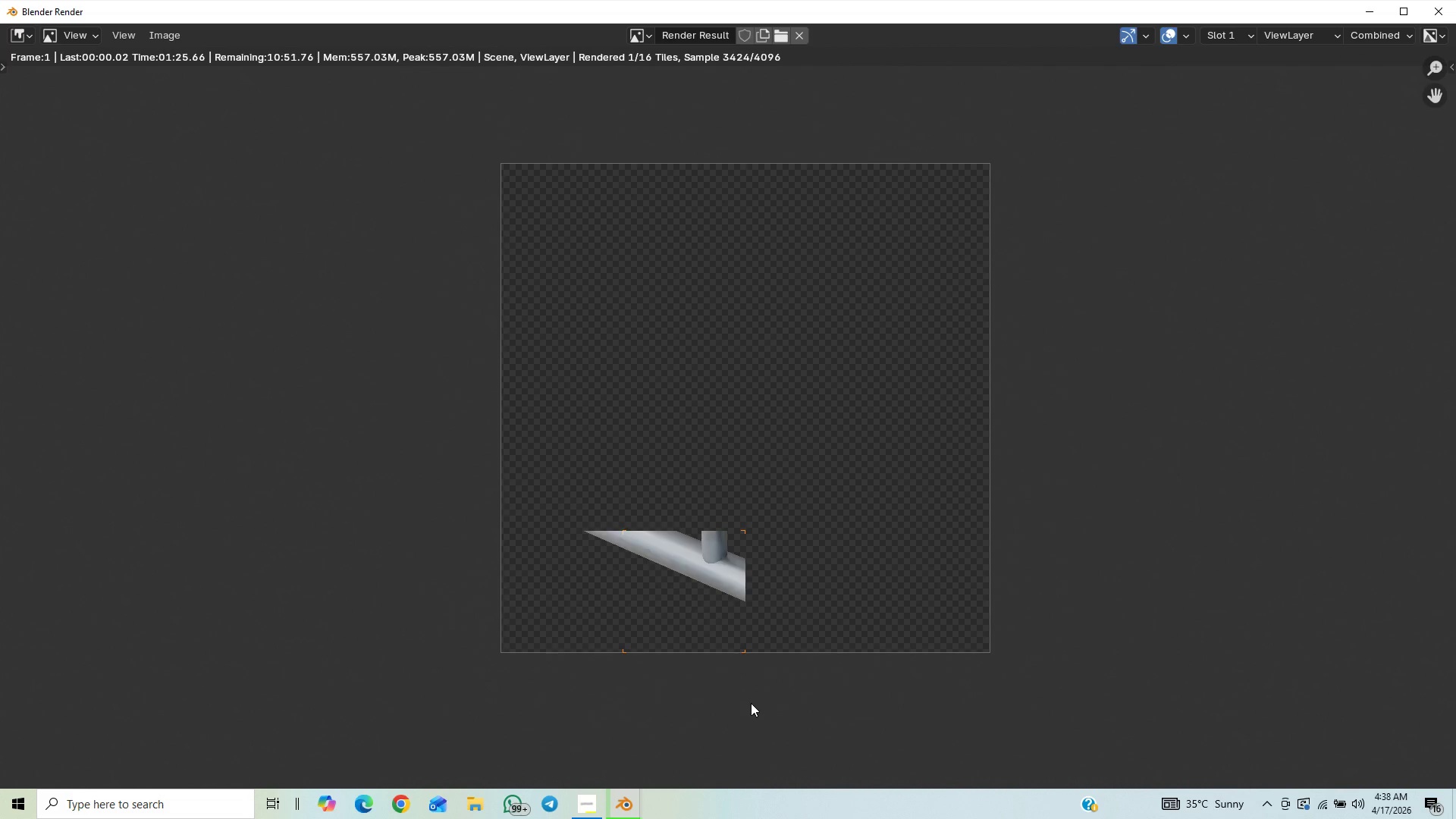 
scroll: coordinate [751, 703], scroll_direction: up, amount: 1.0
 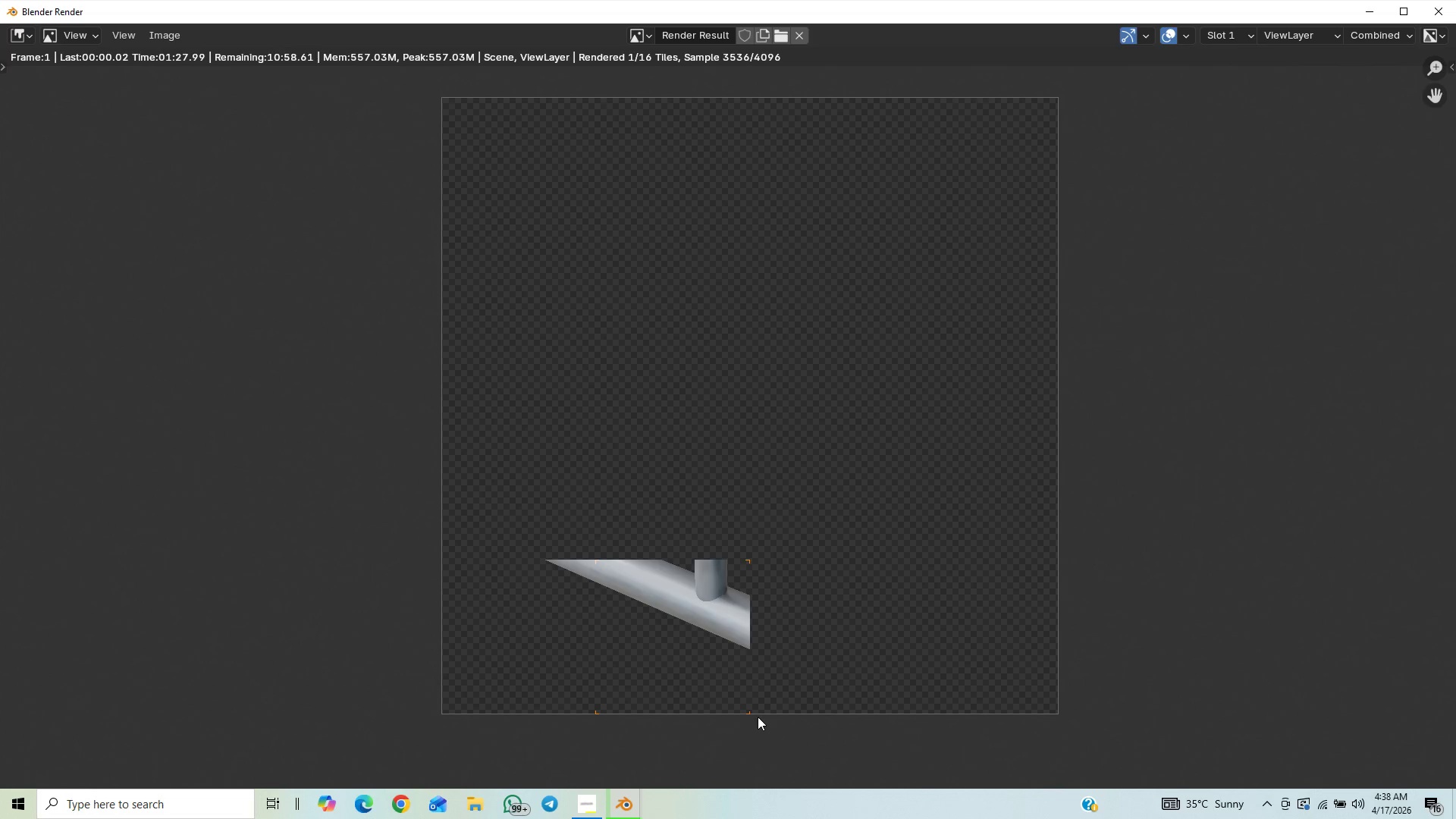 
scroll: coordinate [752, 723], scroll_direction: down, amount: 9.0
 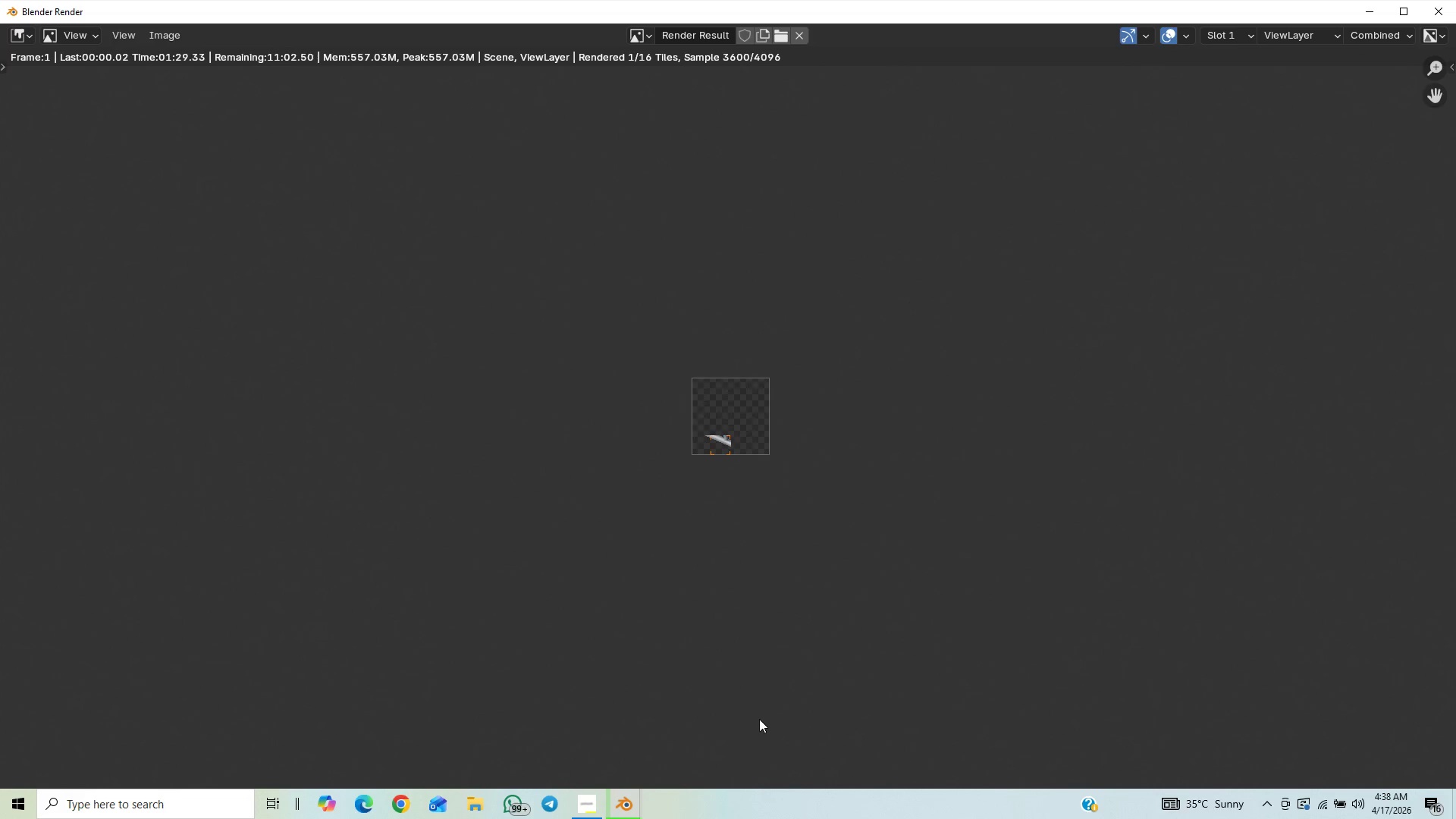 
scroll: coordinate [747, 720], scroll_direction: up, amount: 19.0
 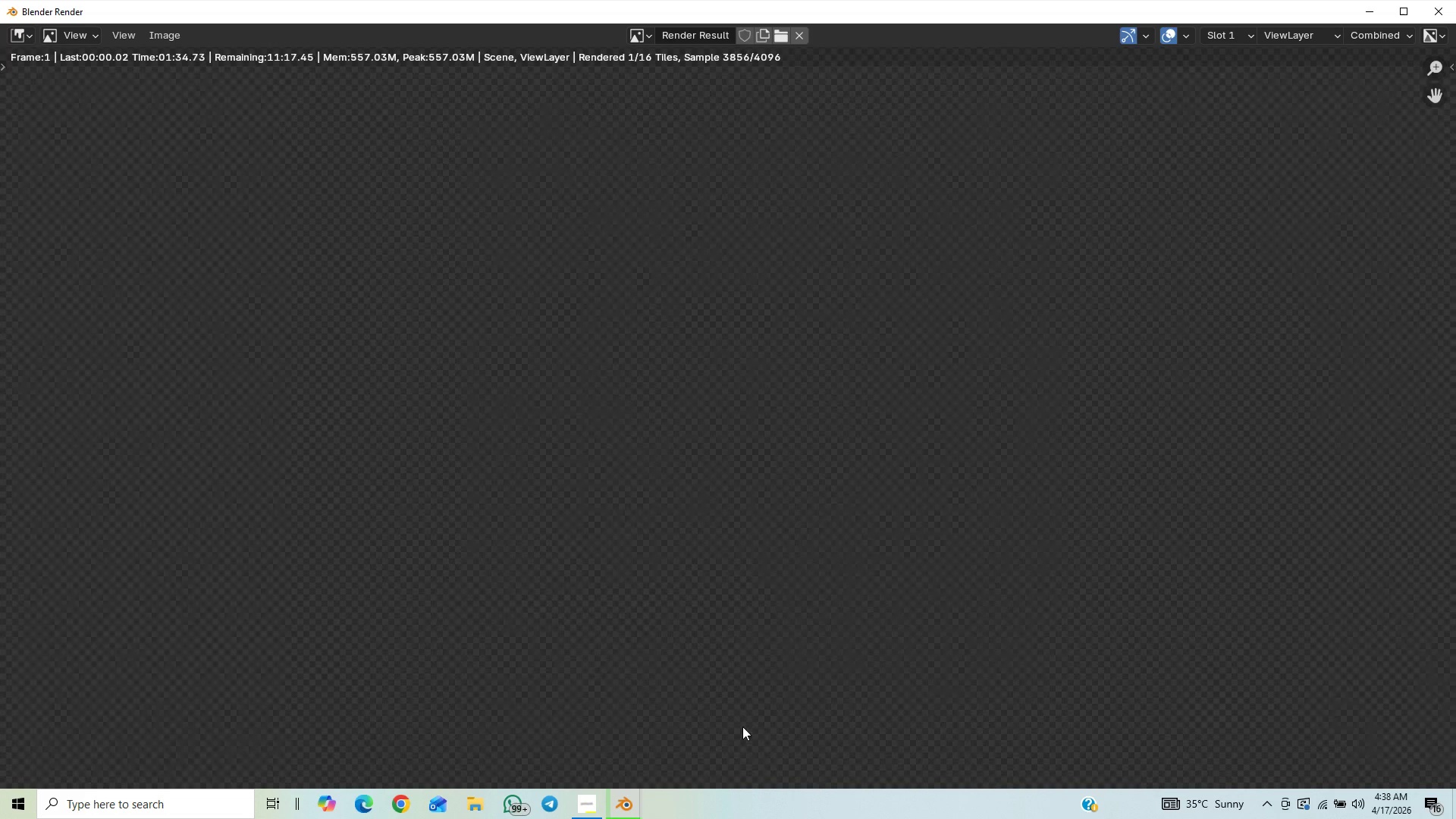 
scroll: coordinate [757, 711], scroll_direction: down, amount: 10.0
 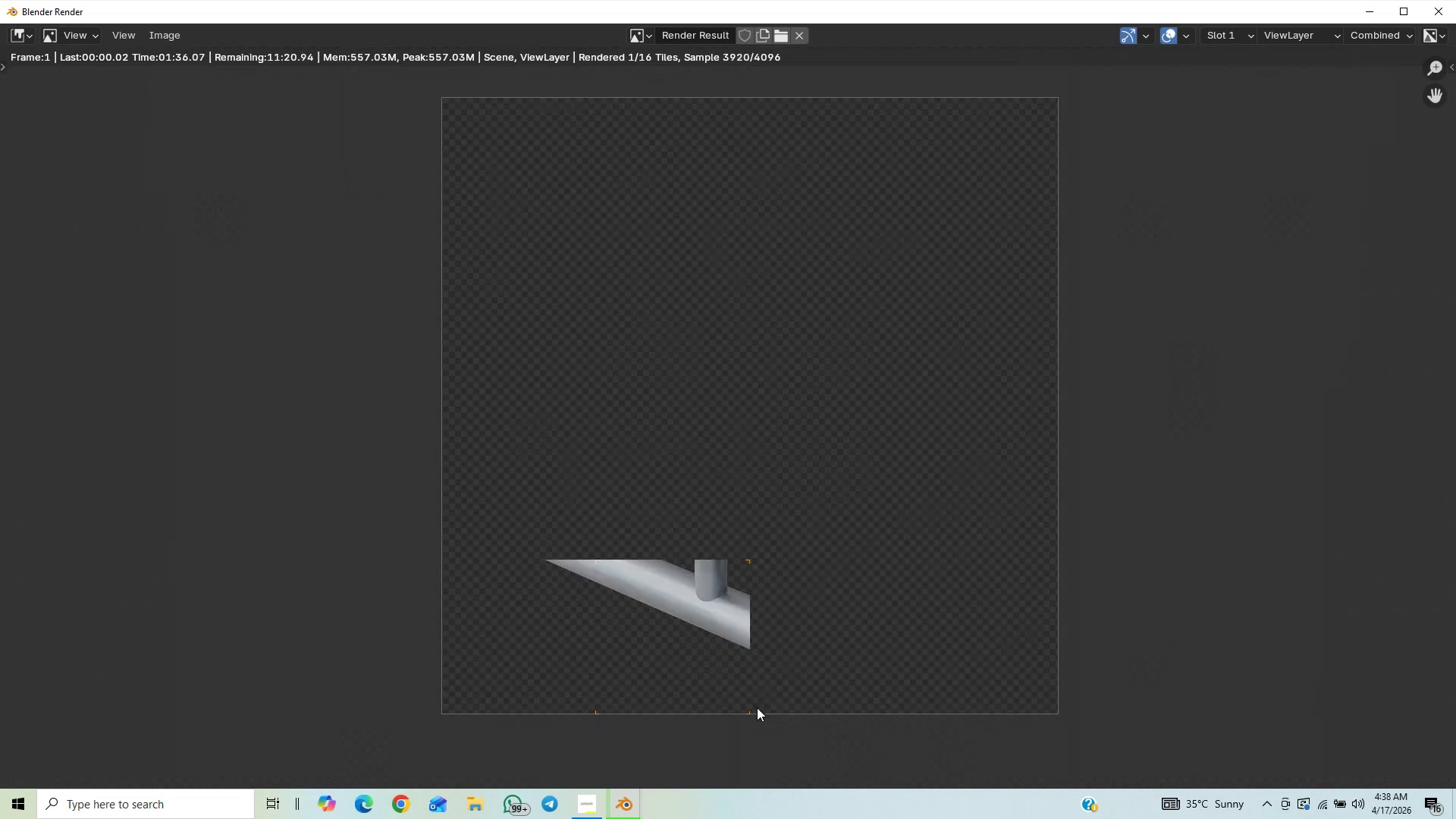 
scroll: coordinate [843, 580], scroll_direction: up, amount: 16.0
 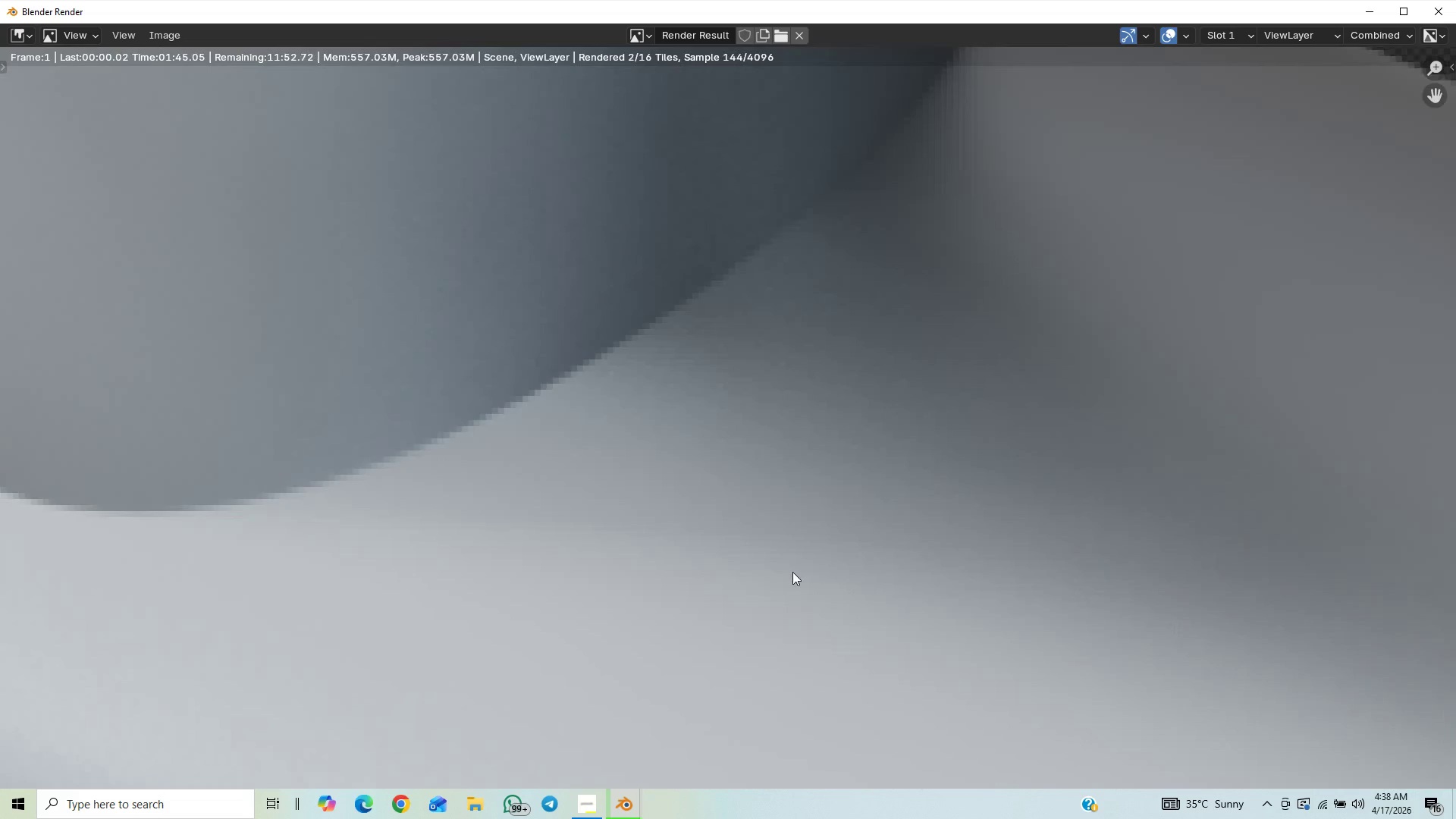 
scroll: coordinate [802, 539], scroll_direction: down, amount: 8.0
 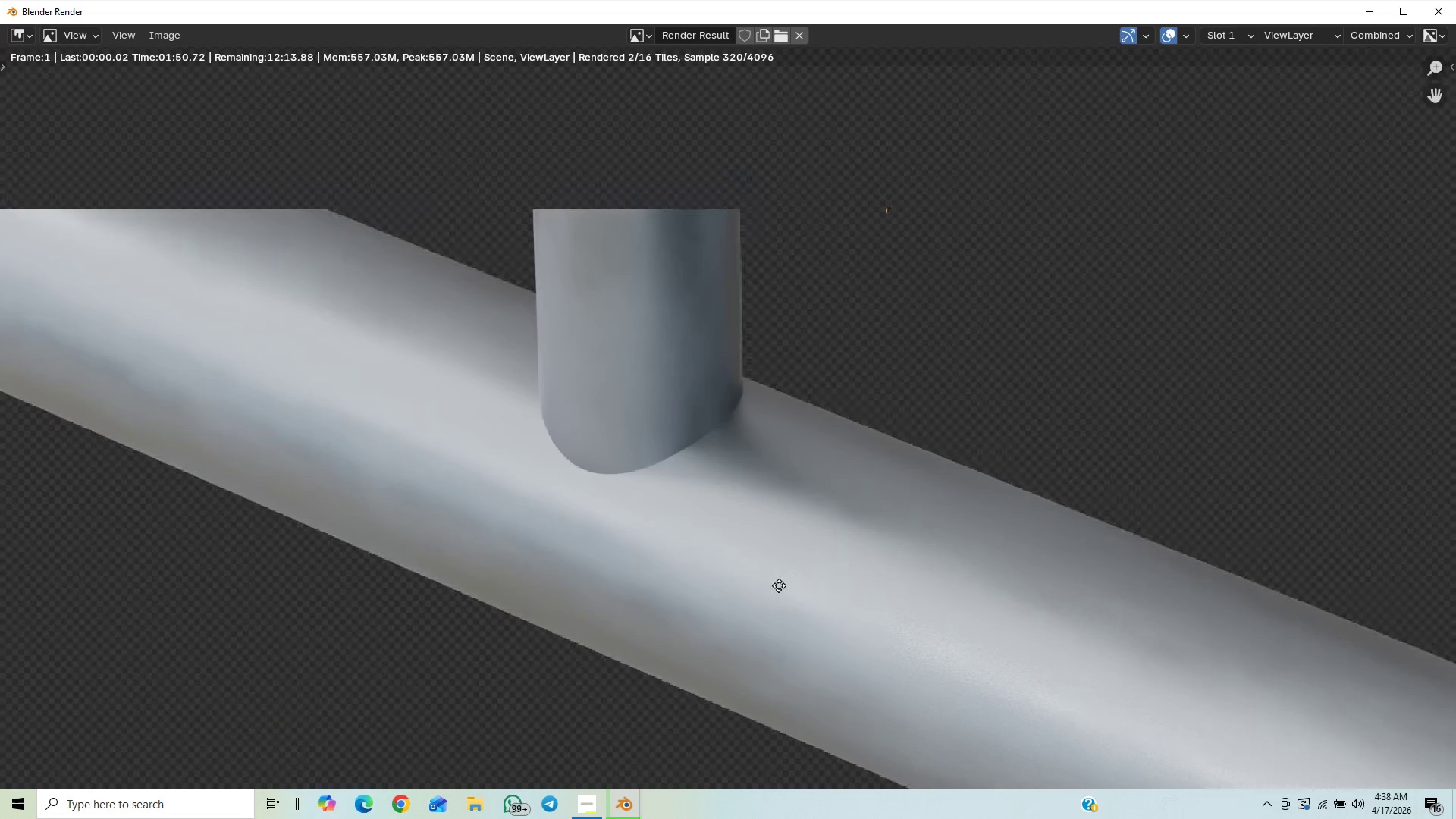 
scroll: coordinate [774, 585], scroll_direction: up, amount: 12.0
 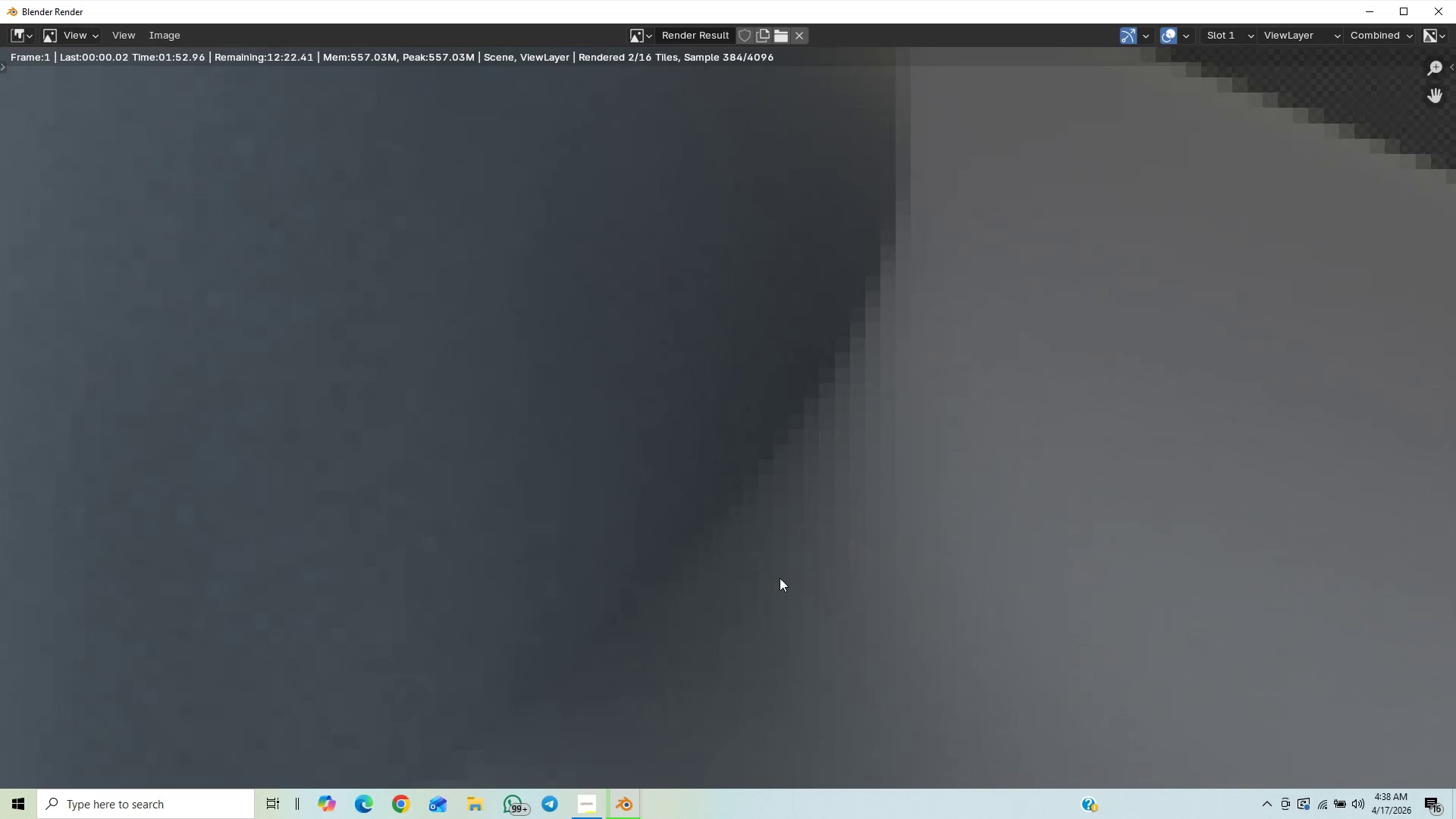 
scroll: coordinate [781, 578], scroll_direction: down, amount: 24.0
 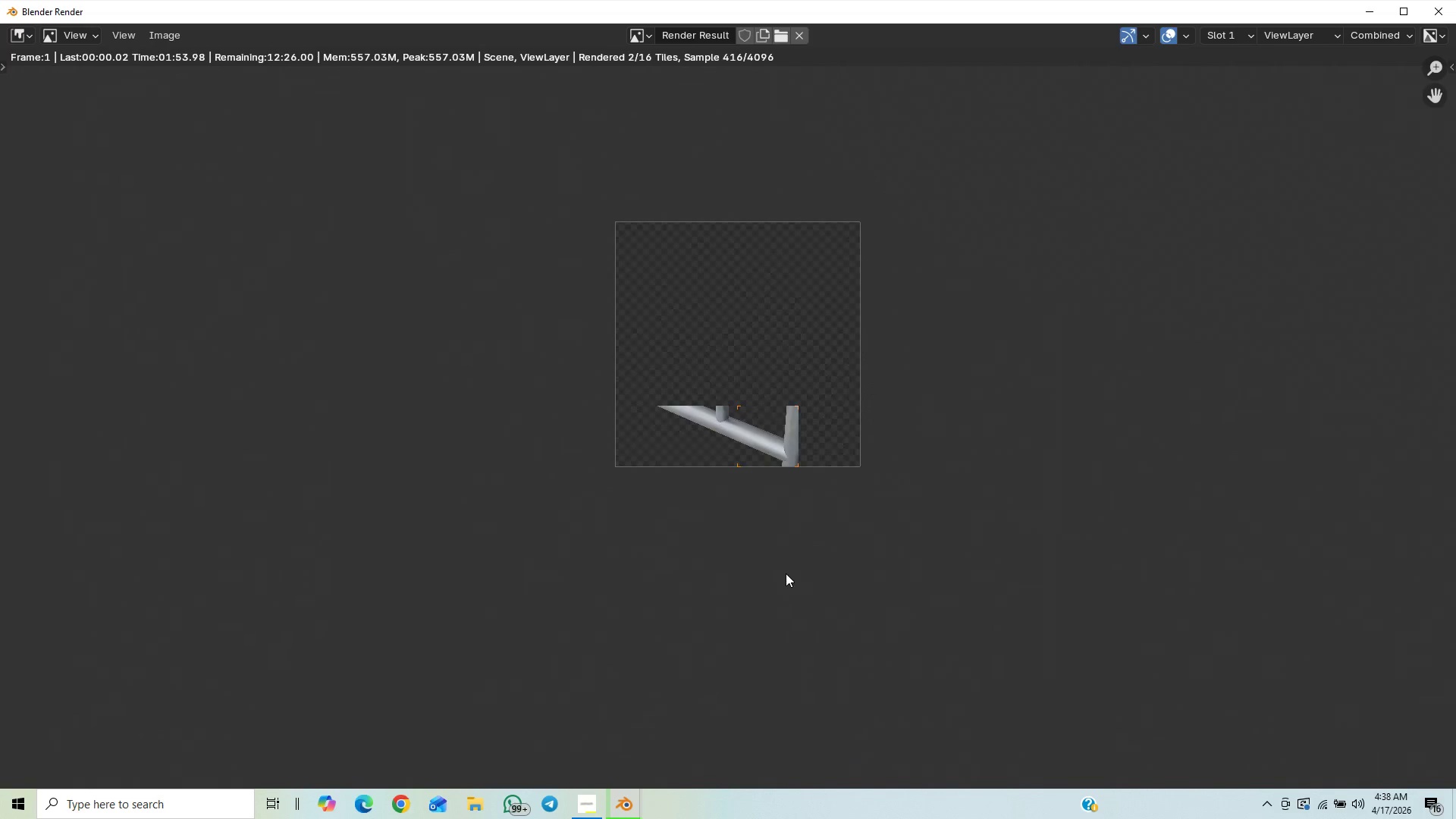 
scroll: coordinate [748, 626], scroll_direction: up, amount: 14.0
 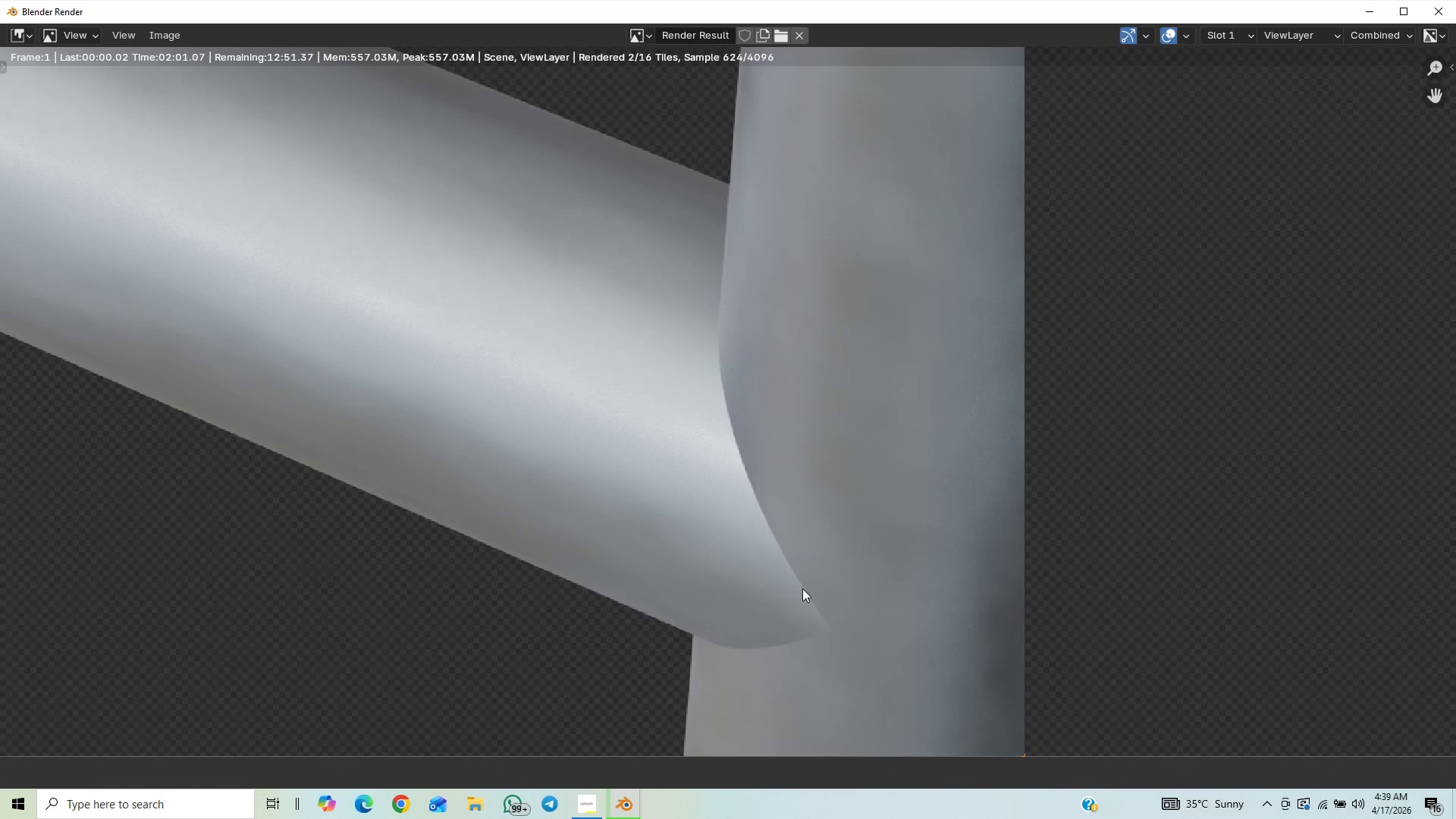 
scroll: coordinate [651, 499], scroll_direction: down, amount: 9.0
 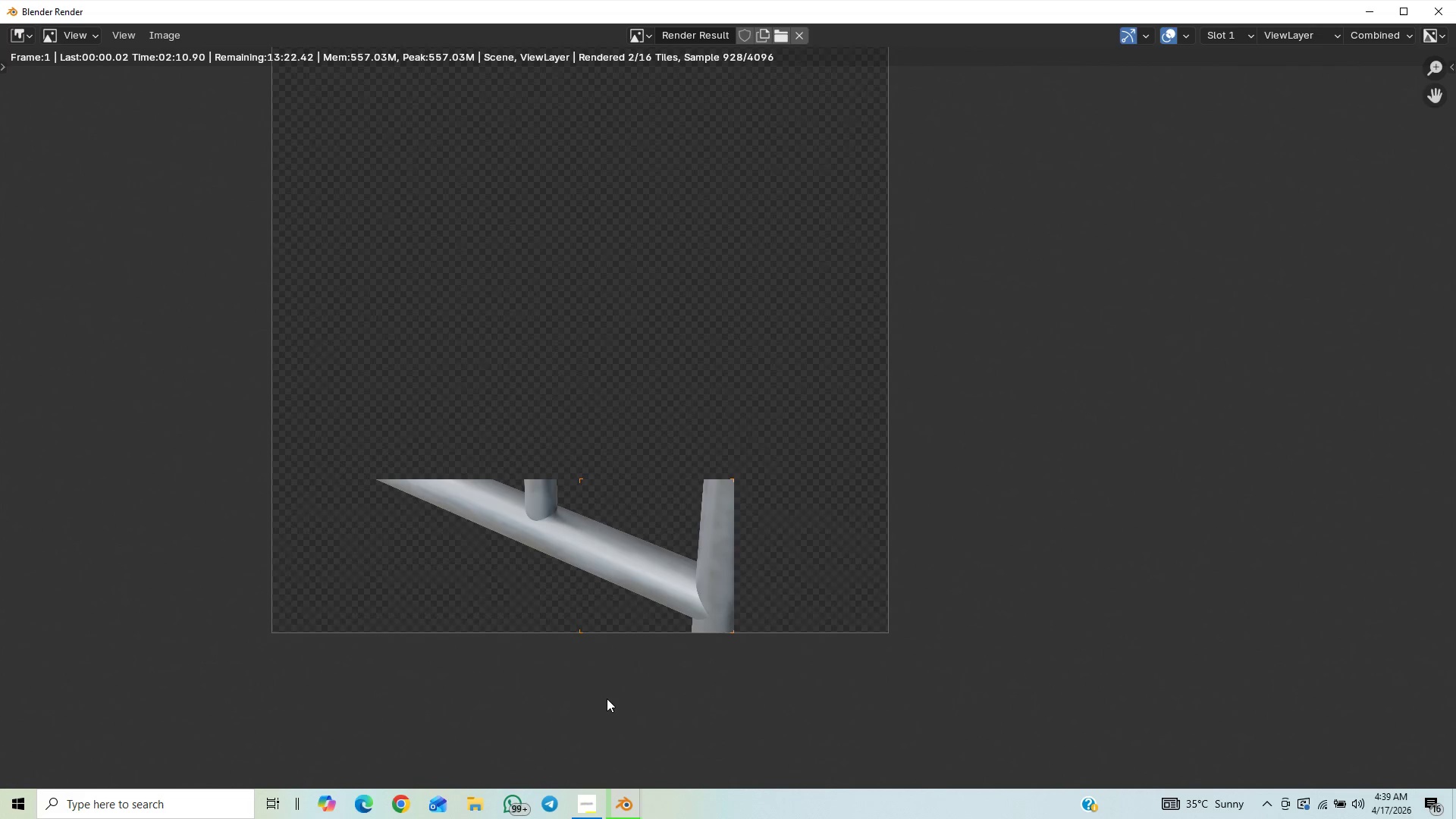 
wait(5.26)
 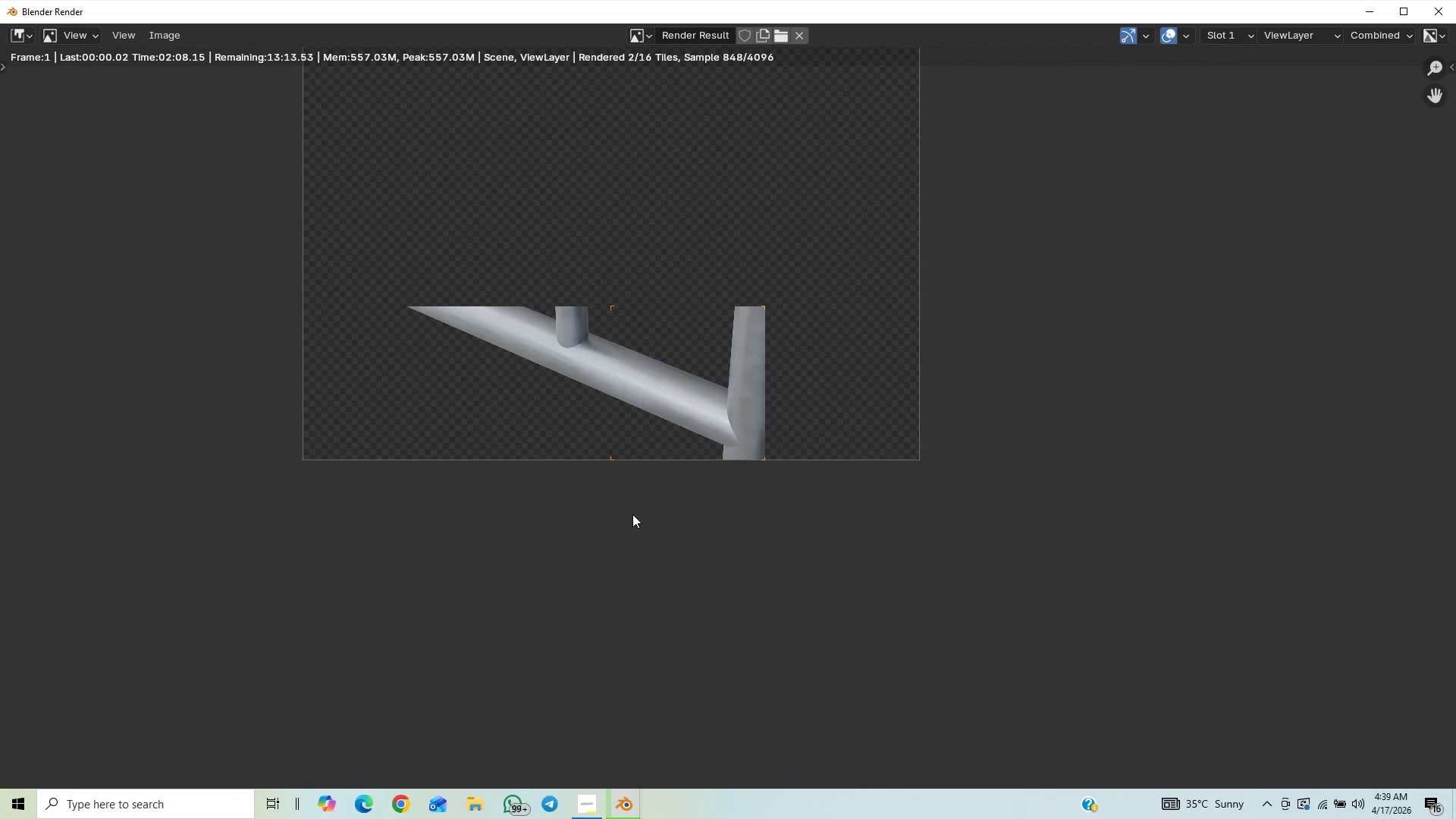 
scroll: coordinate [748, 503], scroll_direction: up, amount: 21.0
 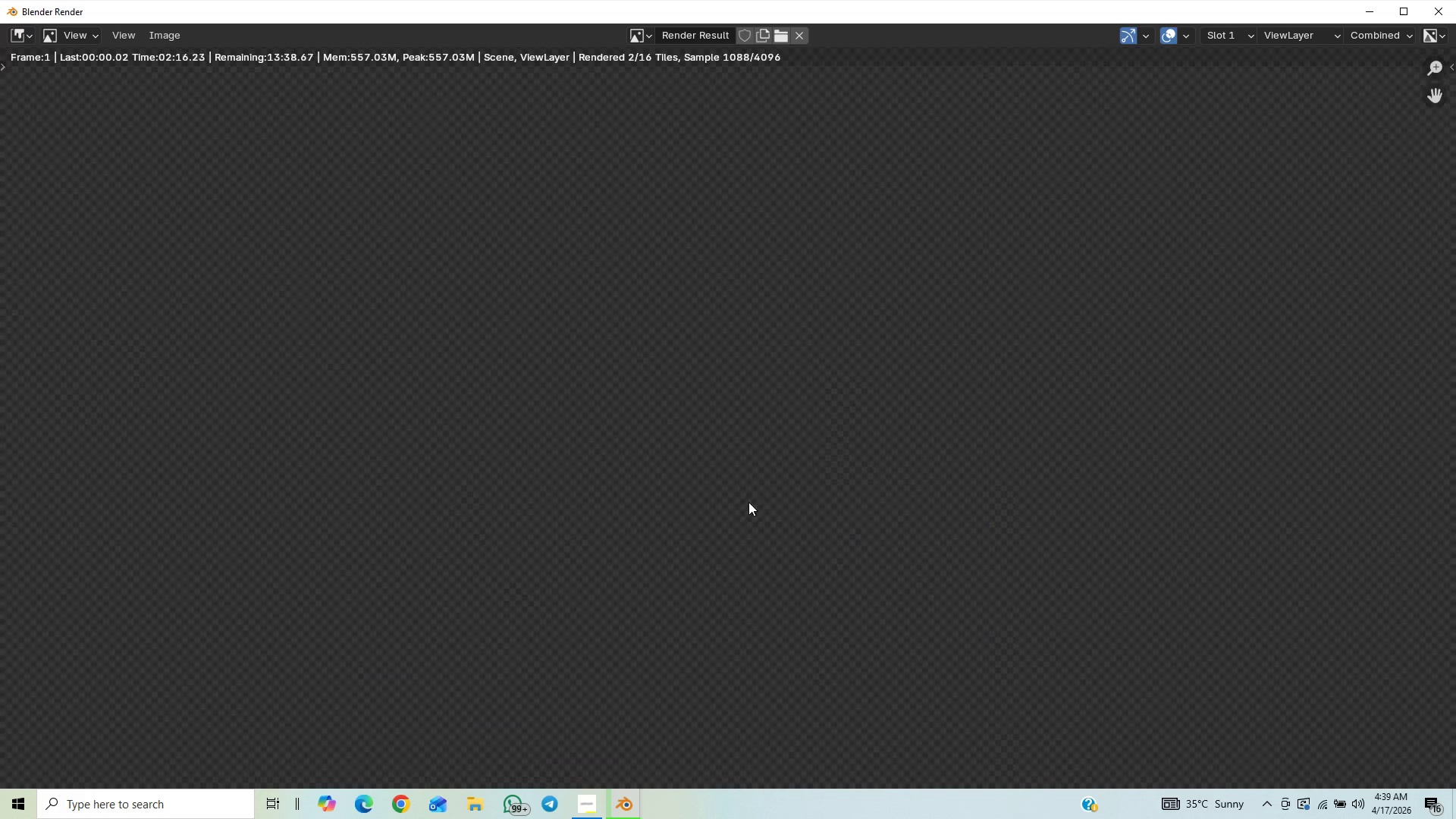 
scroll: coordinate [742, 516], scroll_direction: down, amount: 26.0
 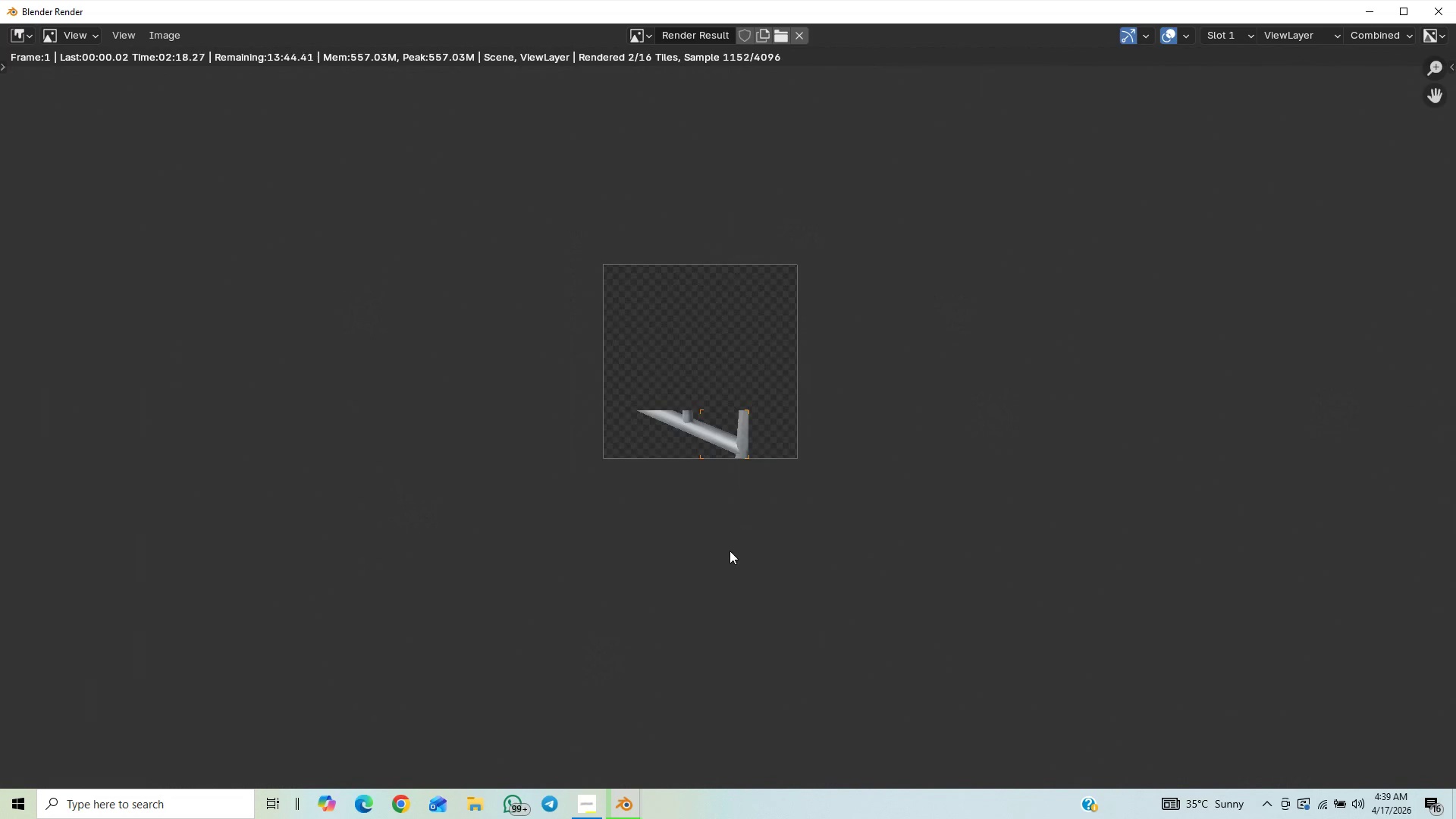 
scroll: coordinate [733, 560], scroll_direction: up, amount: 6.0
 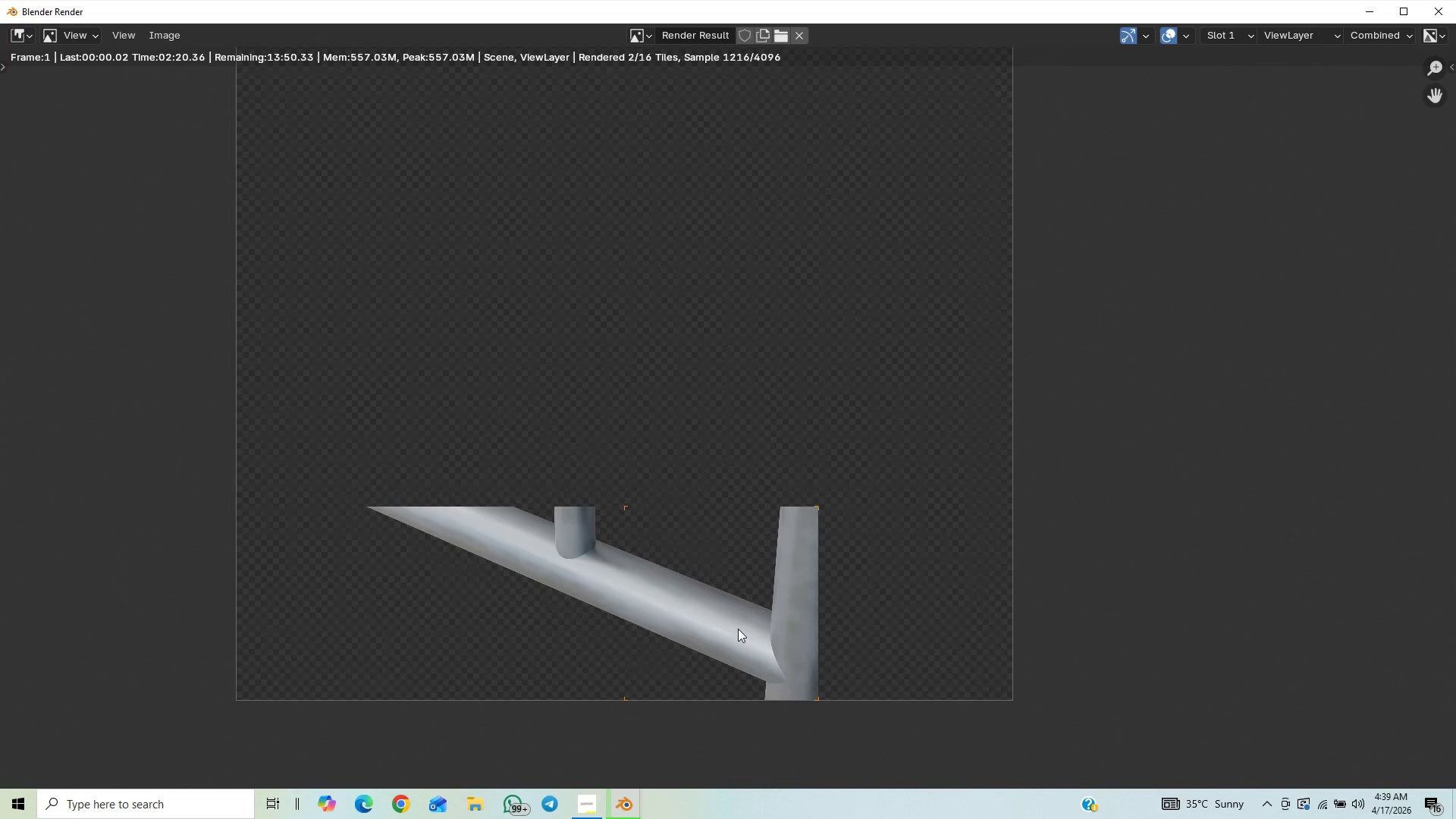 
scroll: coordinate [738, 581], scroll_direction: down, amount: 2.0
 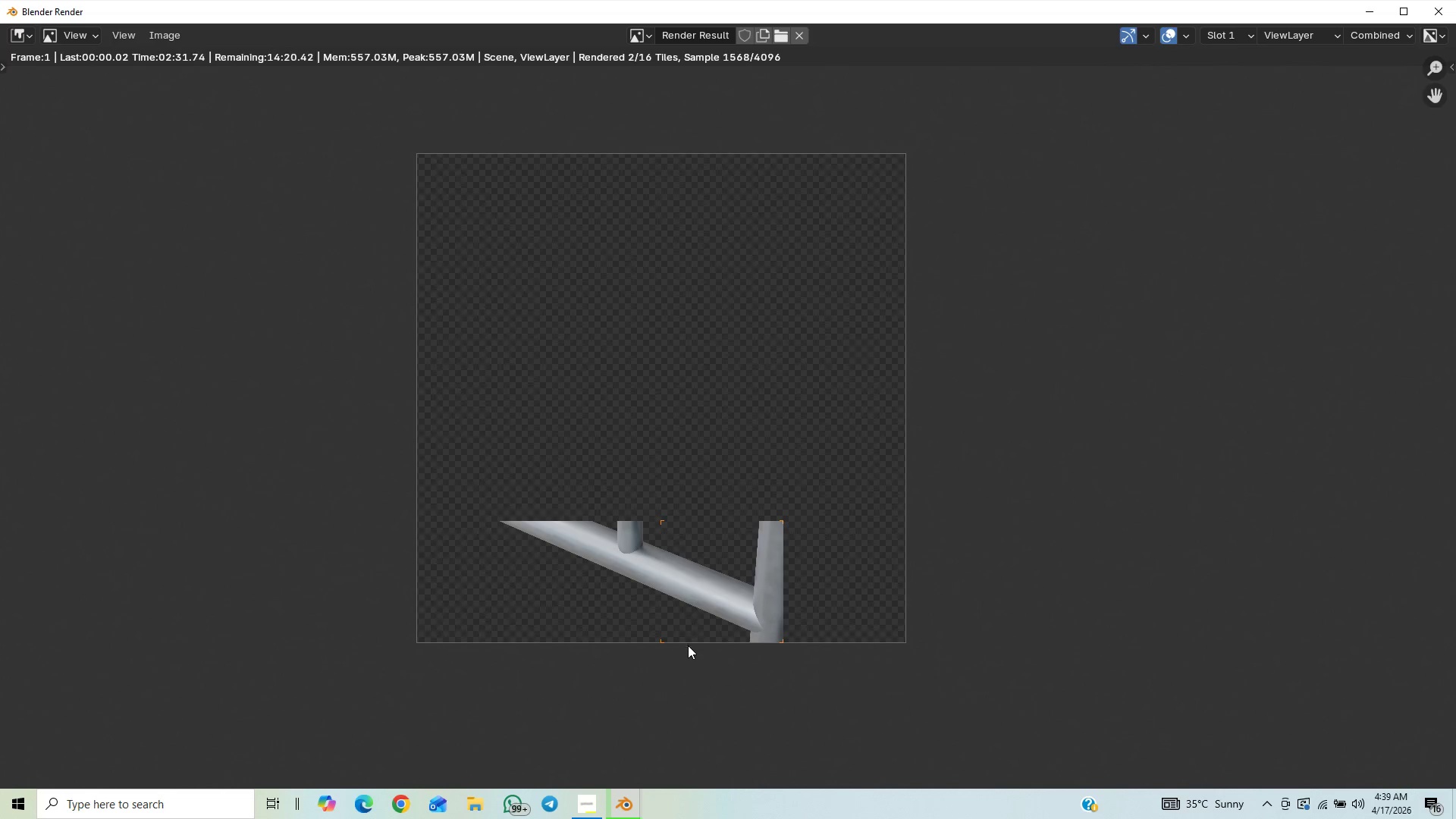 
wait(13.23)
 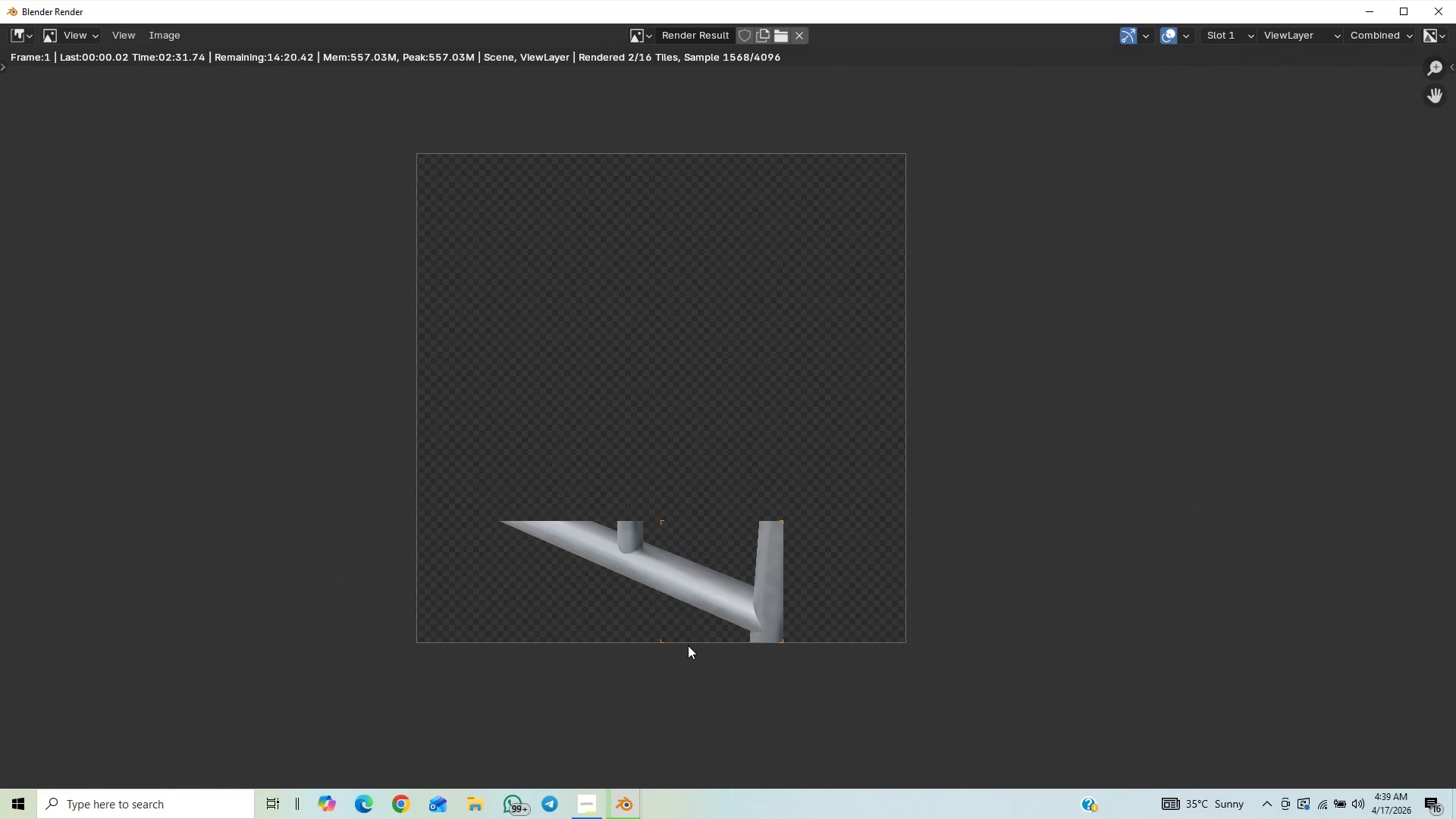 
scroll: coordinate [708, 565], scroll_direction: up, amount: 1.0
 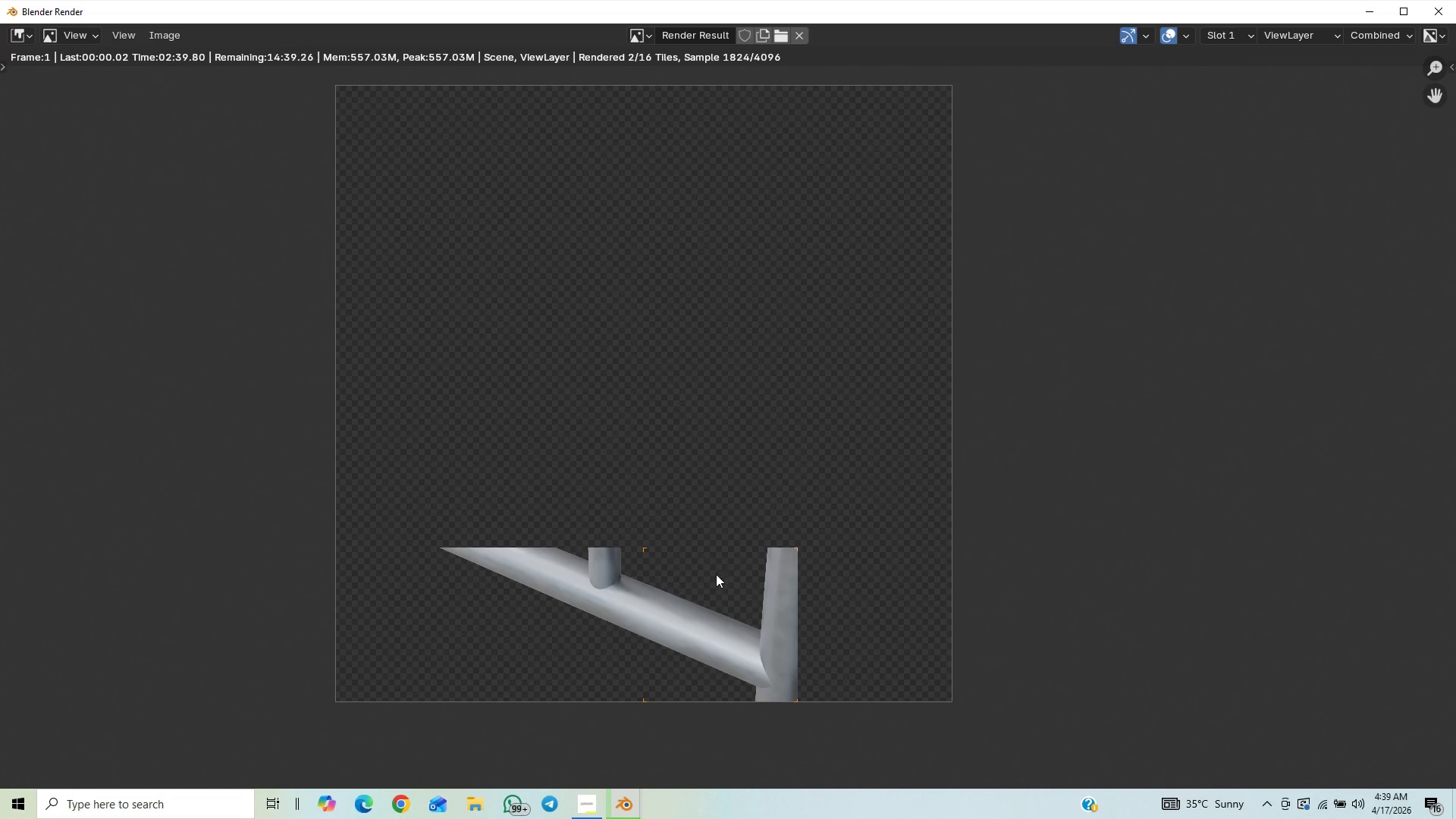 
wait(7.64)
 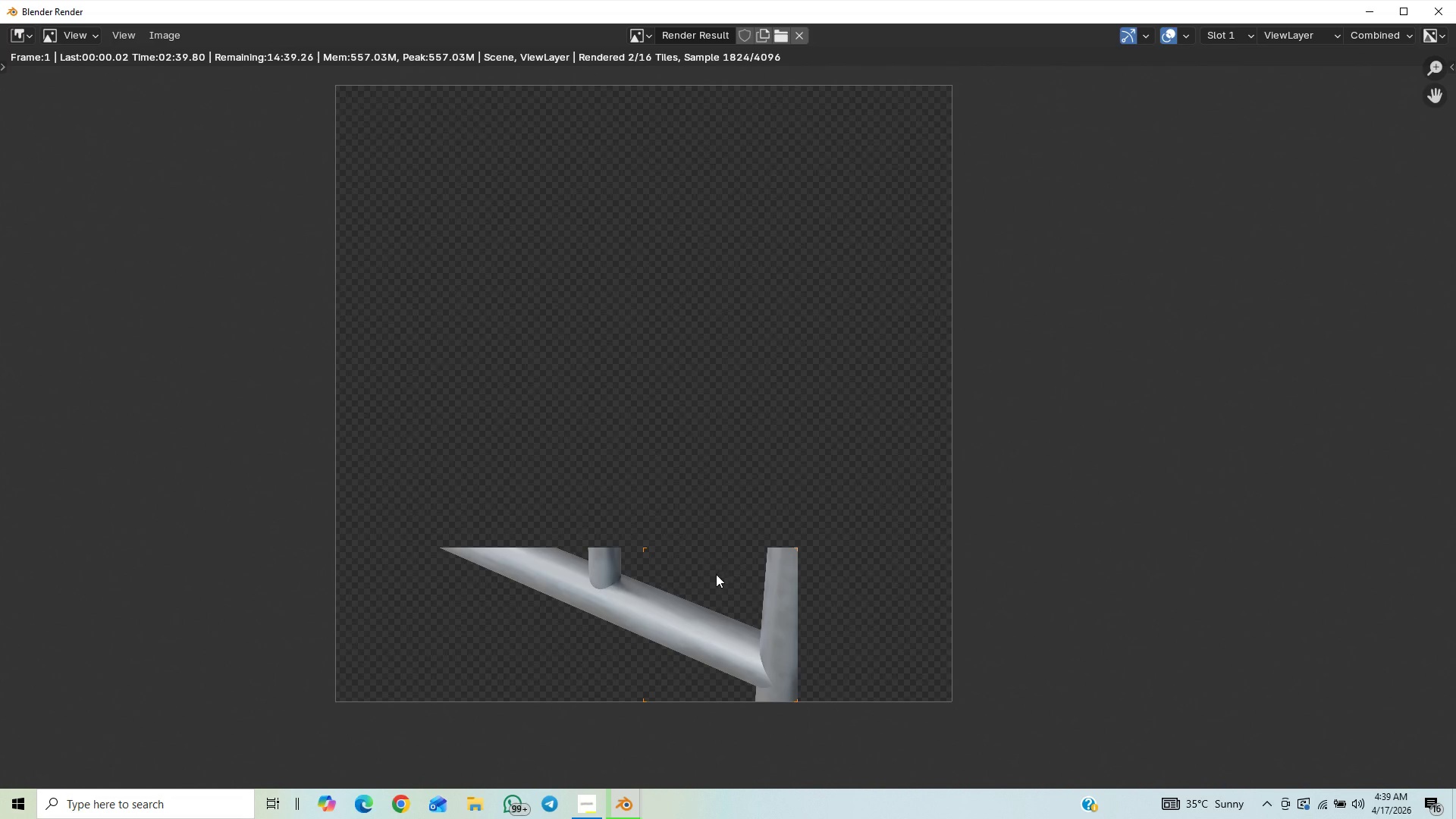 
scroll: coordinate [746, 455], scroll_direction: up, amount: 9.0
 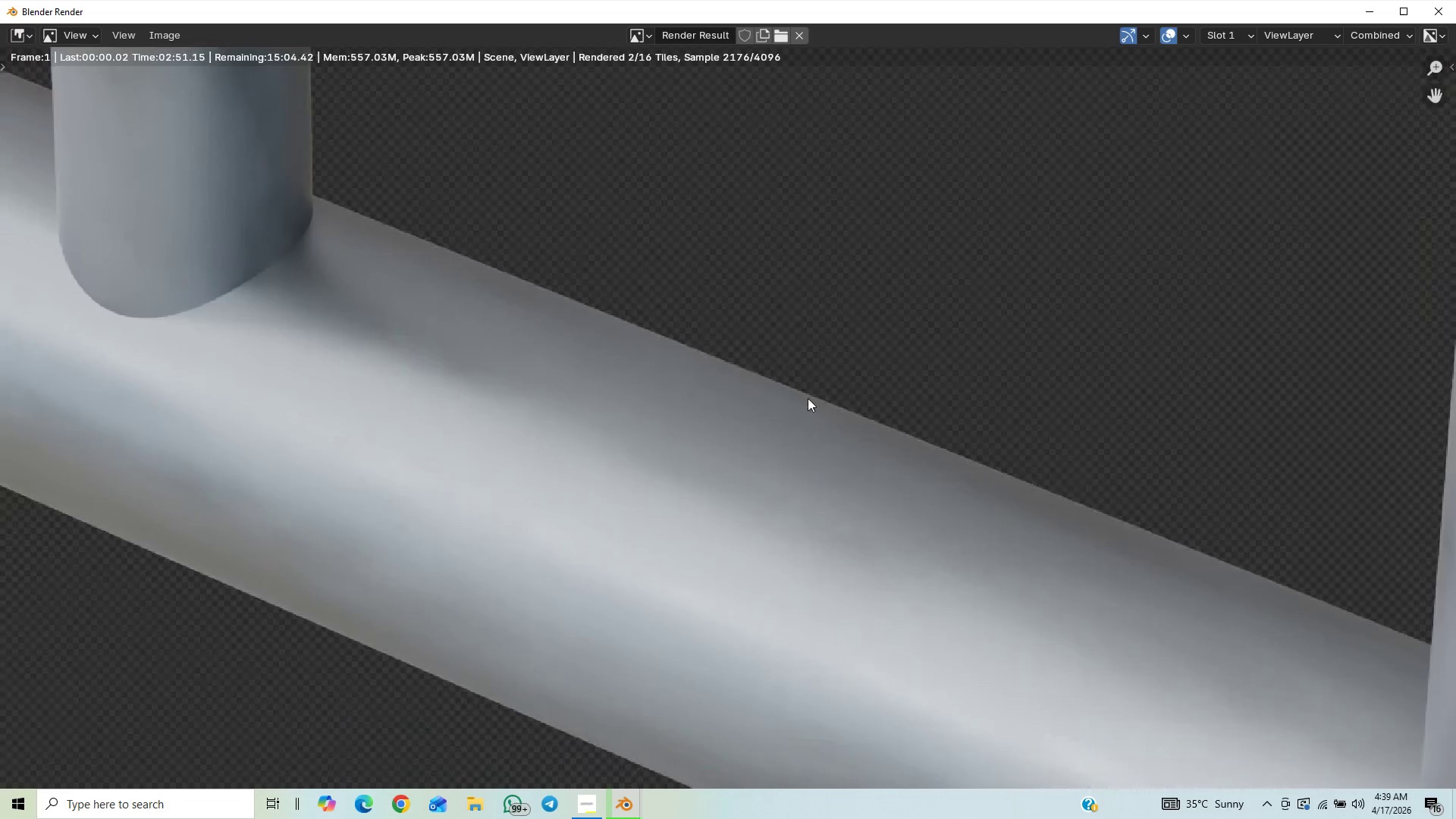 
scroll: coordinate [797, 415], scroll_direction: down, amount: 15.0
 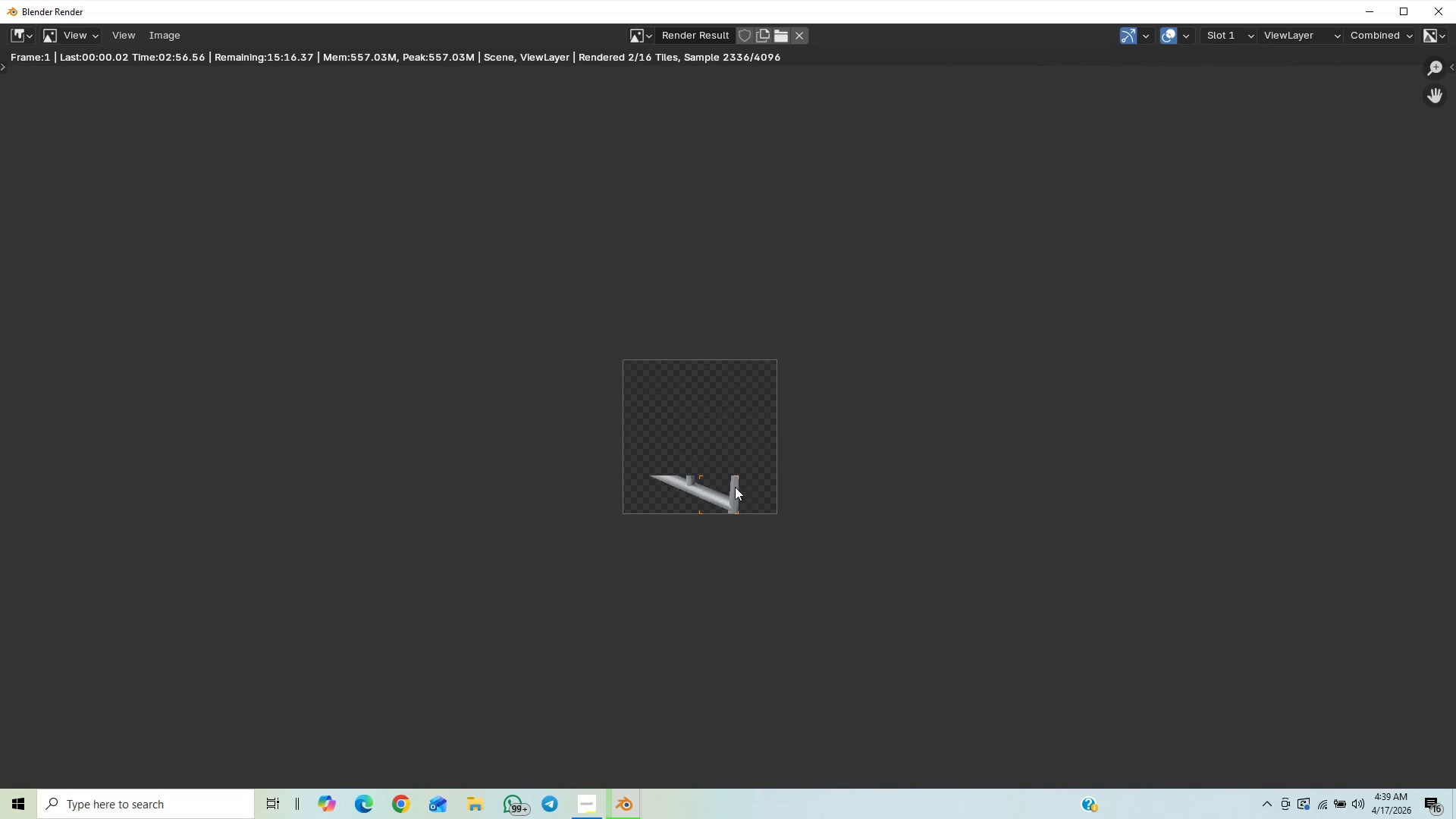 
wait(5.84)
 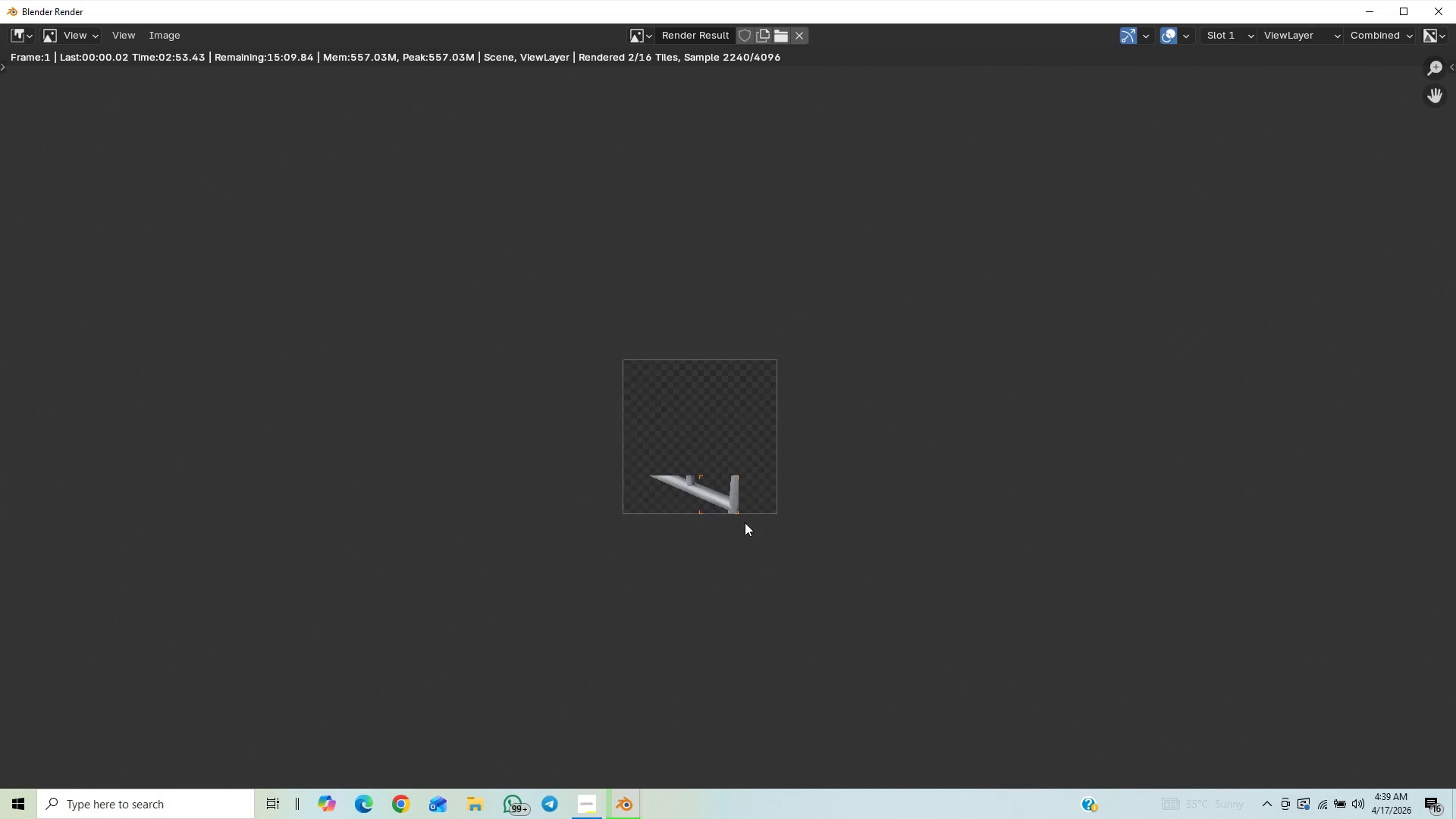 
scroll: coordinate [736, 460], scroll_direction: up, amount: 12.0
 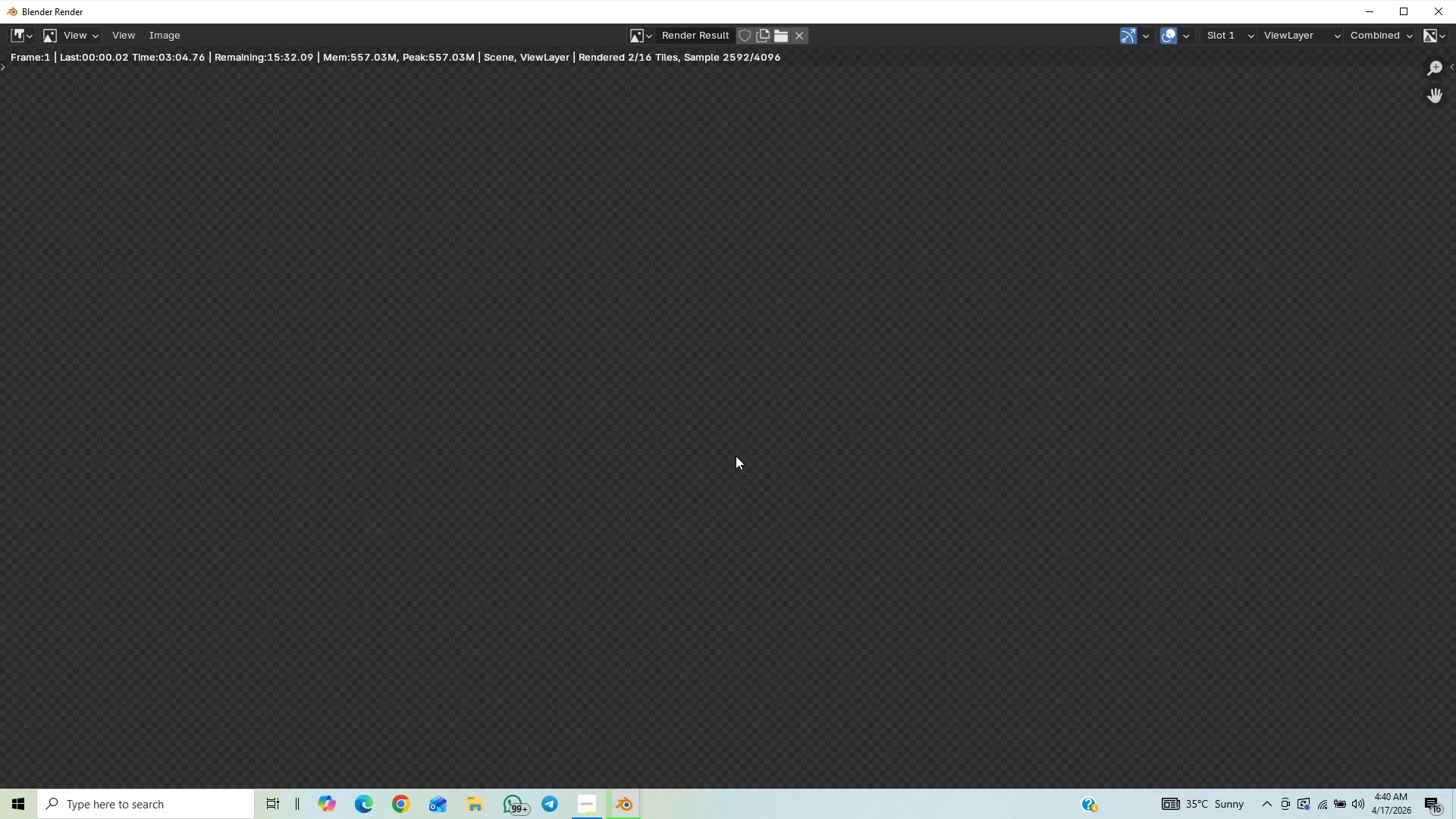 
scroll: coordinate [744, 466], scroll_direction: down, amount: 19.0
 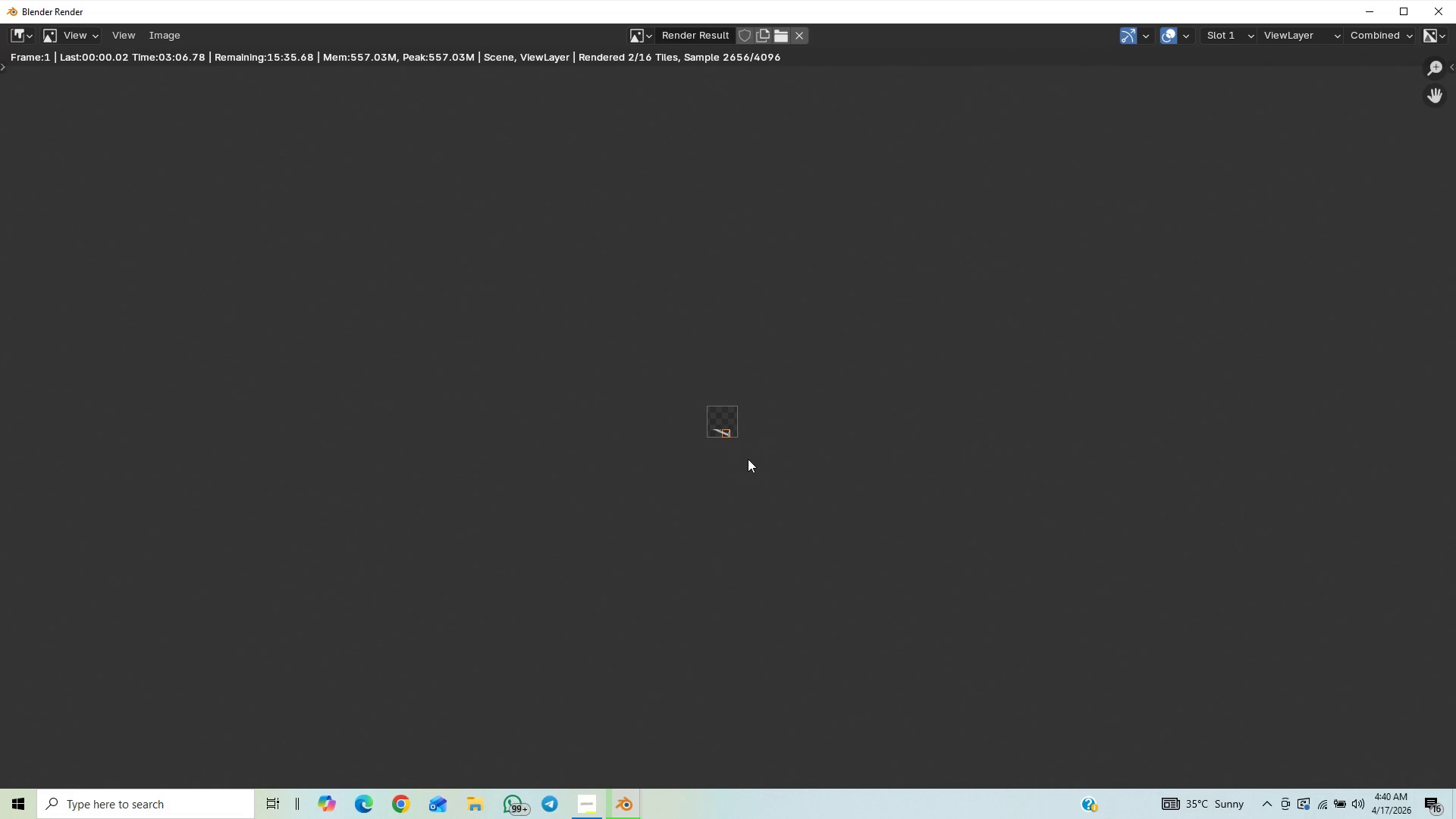 
scroll: coordinate [766, 461], scroll_direction: up, amount: 21.0
 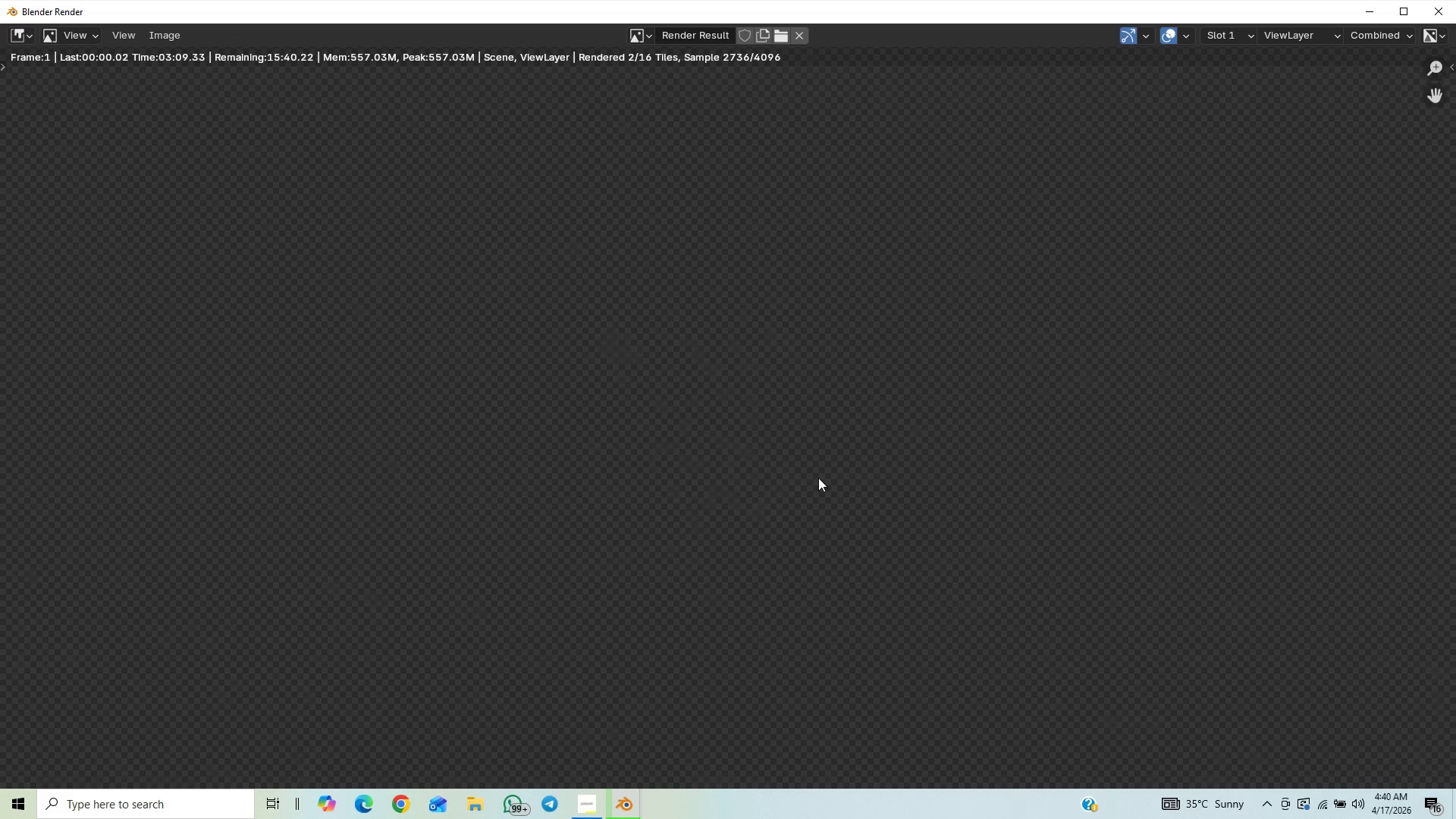 
scroll: coordinate [818, 482], scroll_direction: down, amount: 12.0
 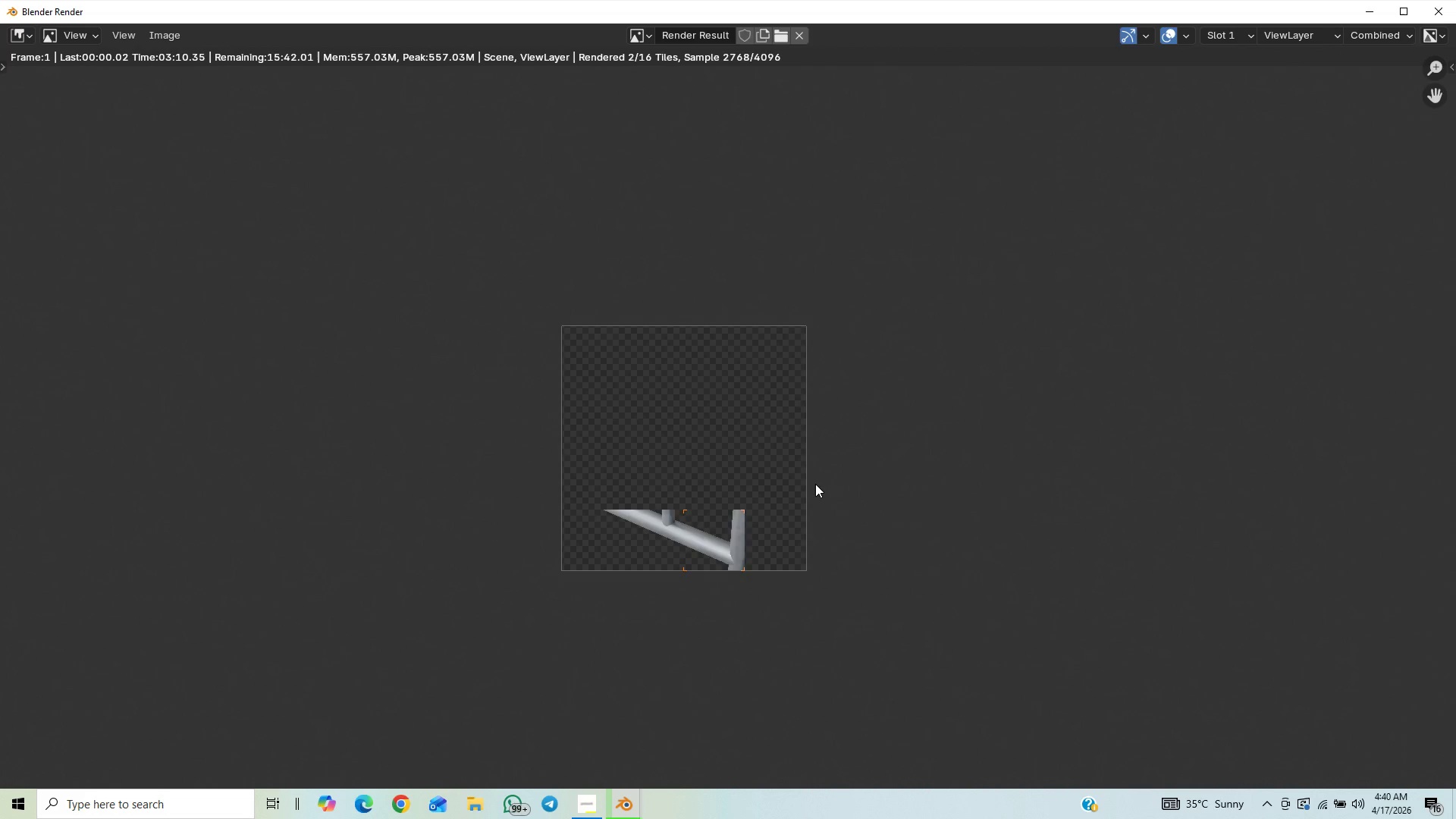 
scroll: coordinate [815, 484], scroll_direction: up, amount: 6.0
 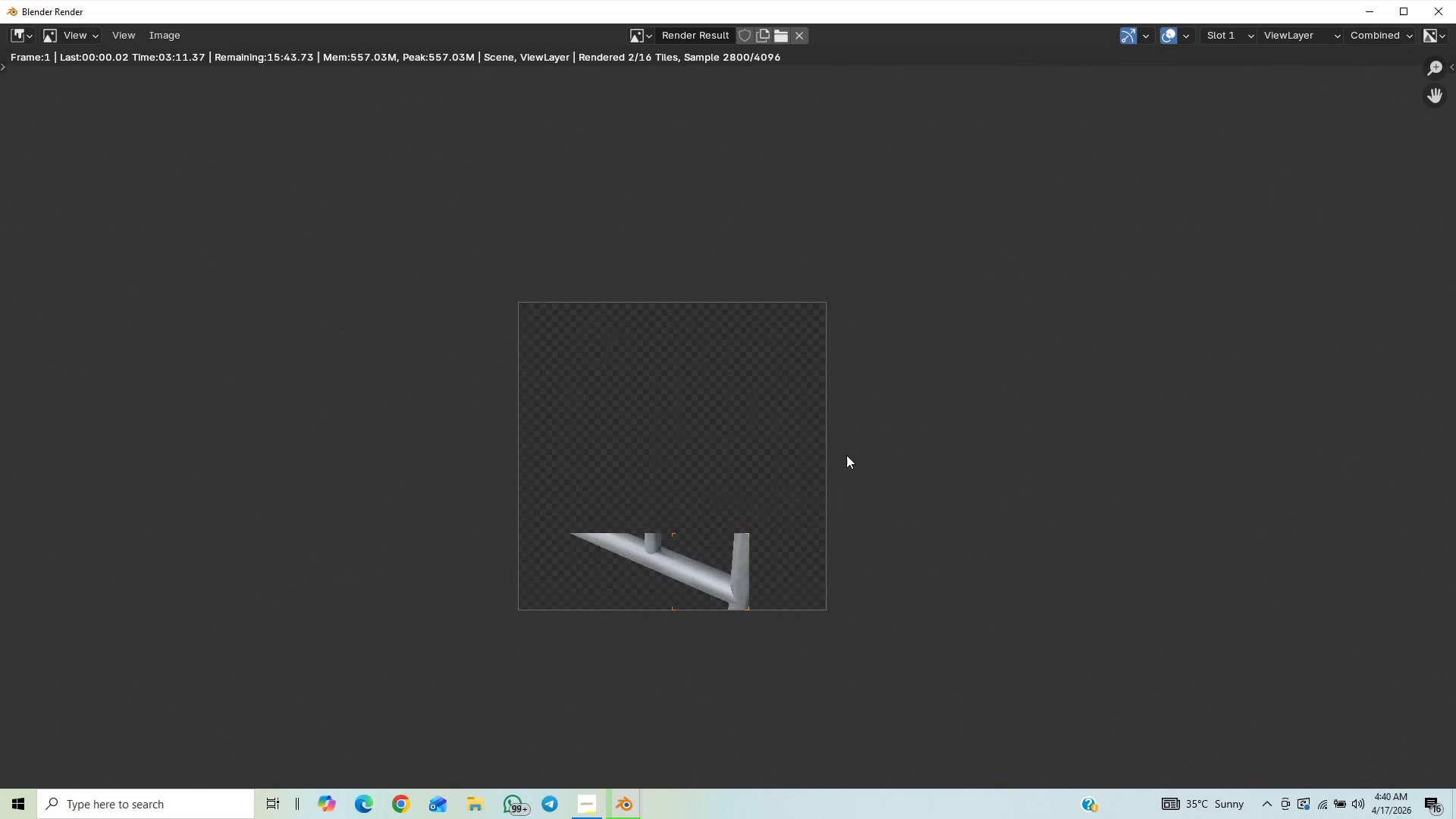 
scroll: coordinate [828, 510], scroll_direction: down, amount: 8.0
 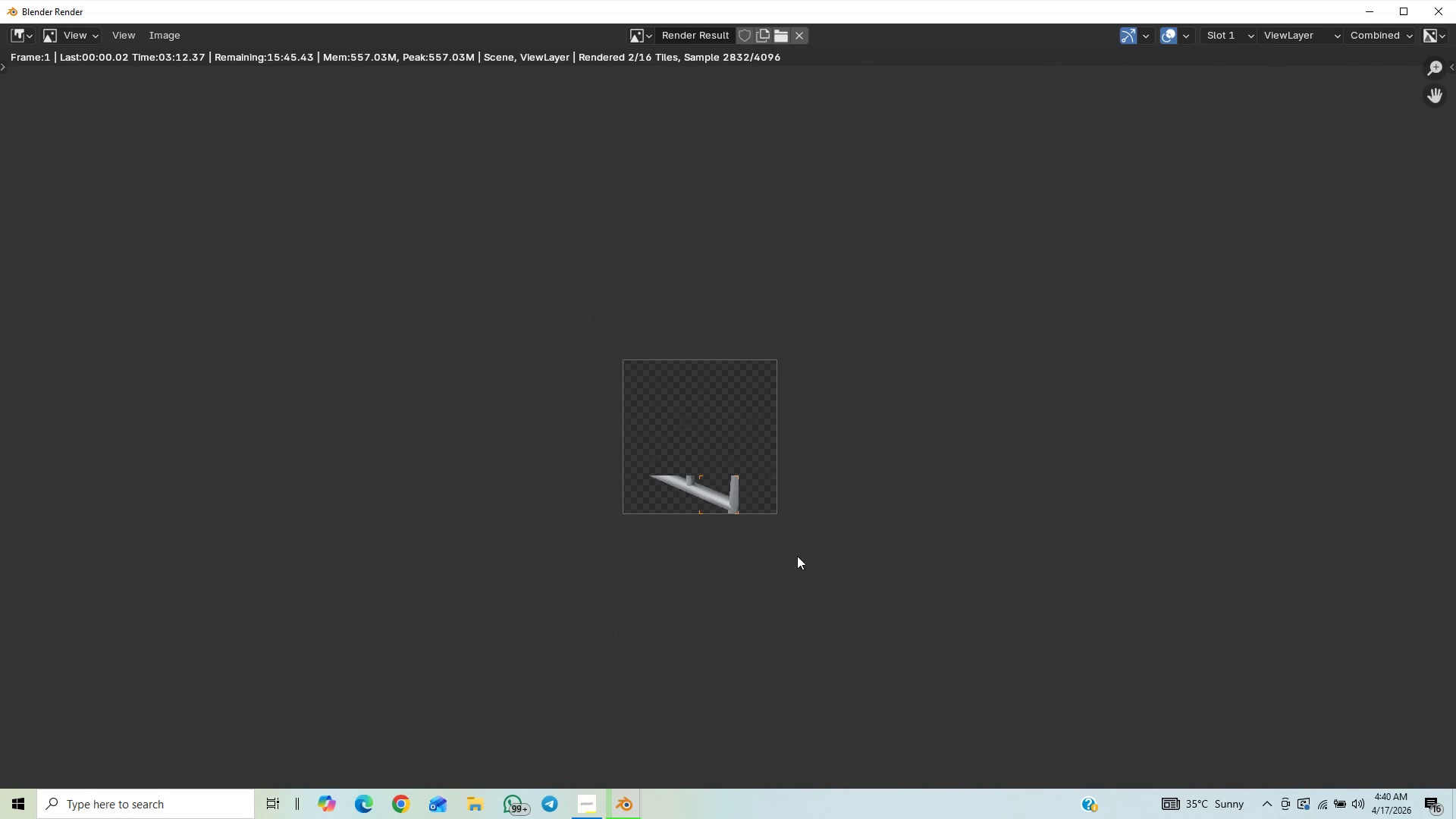 
scroll: coordinate [799, 572], scroll_direction: up, amount: 4.0
 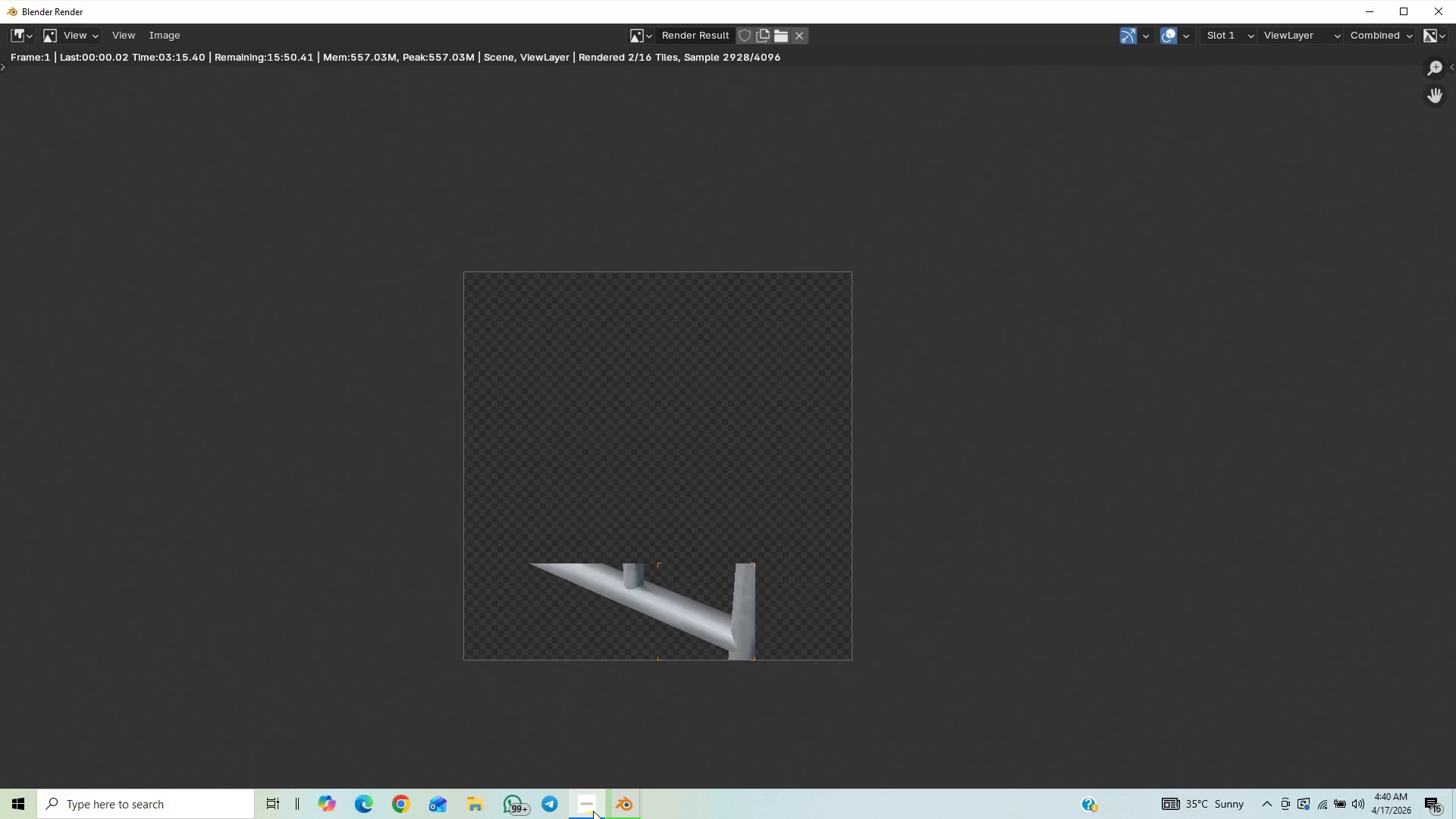 
left_click([589, 810])